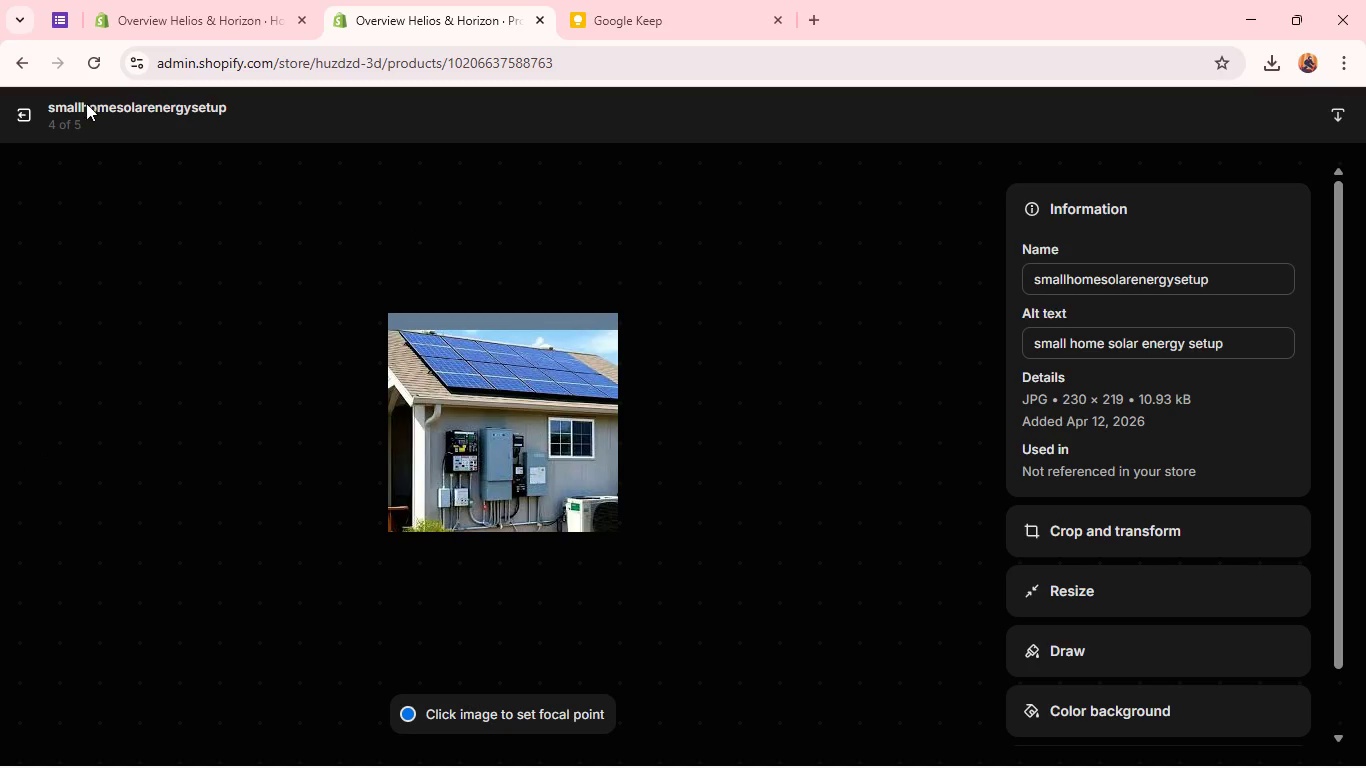 
left_click([31, 113])
 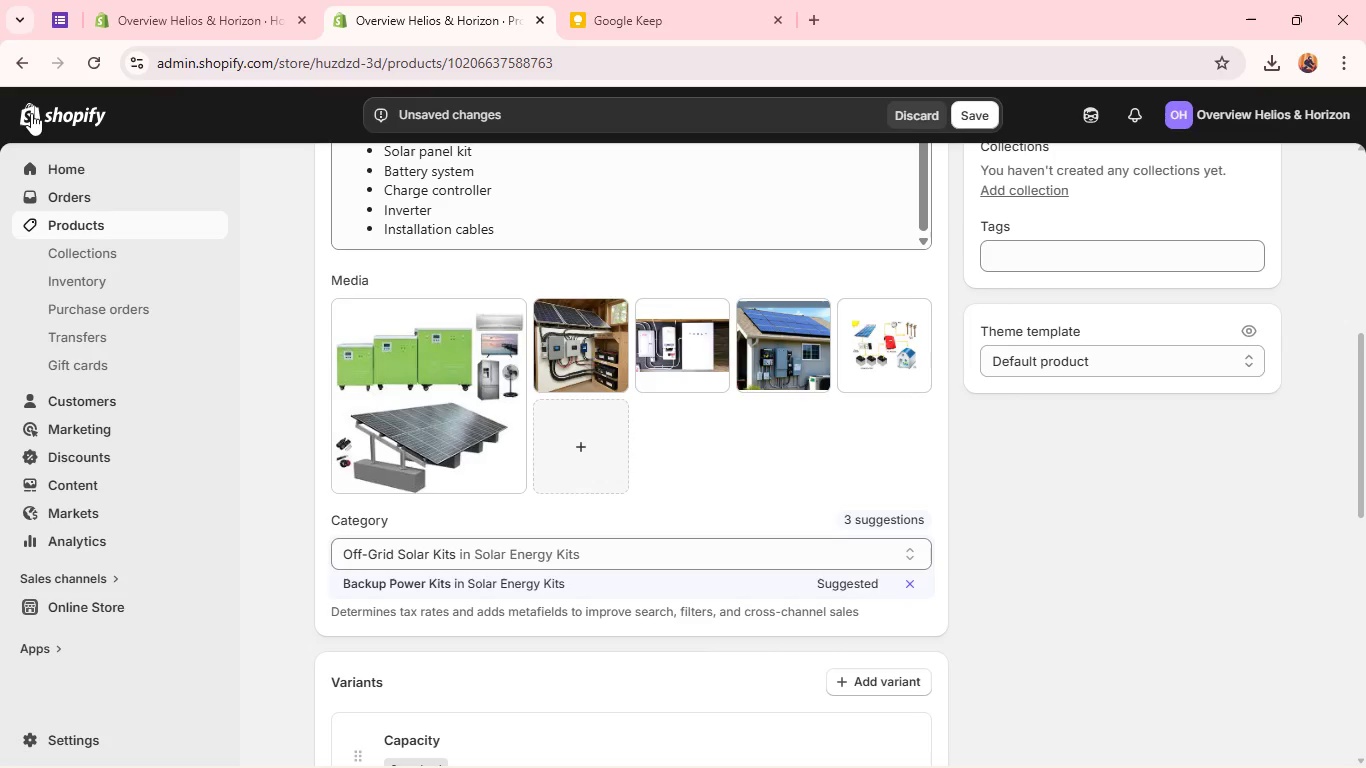 
wait(10.45)
 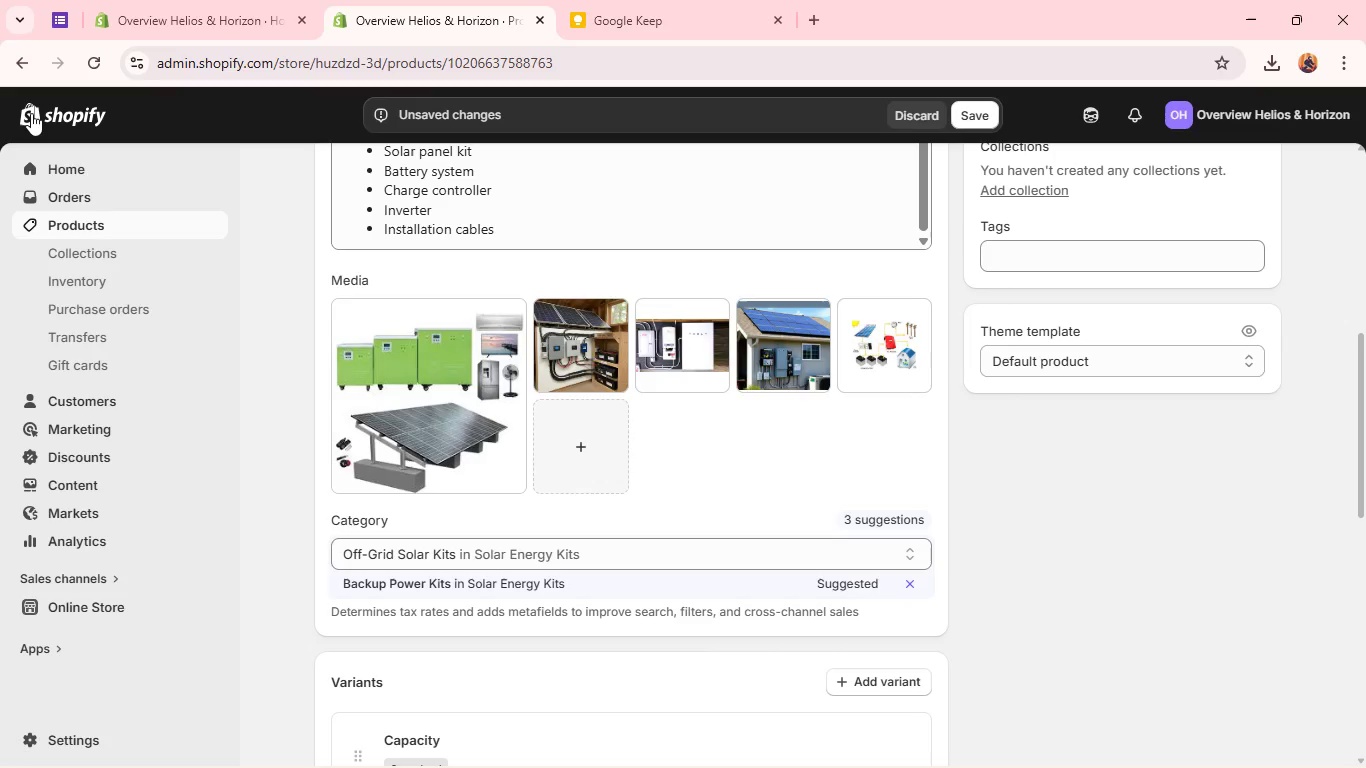 
double_click([711, 551])
 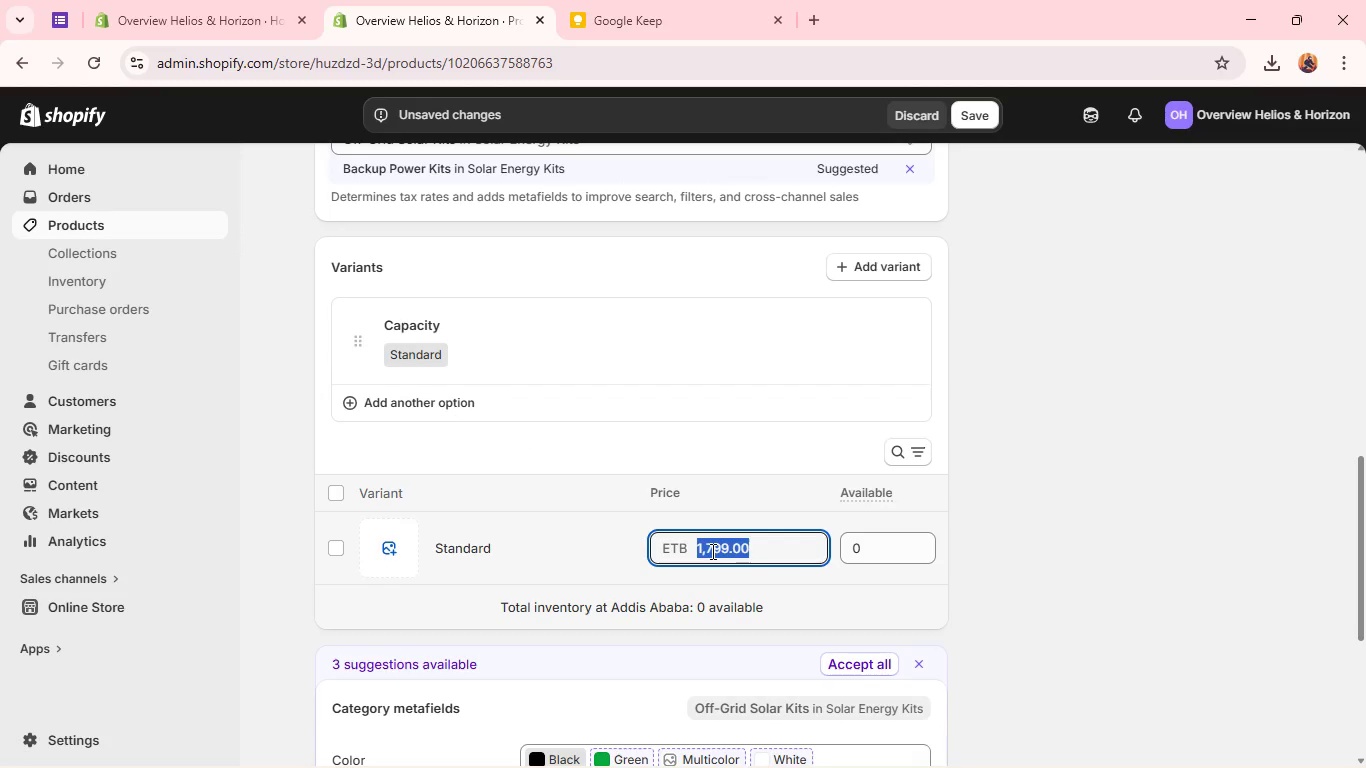 
type(2499)
 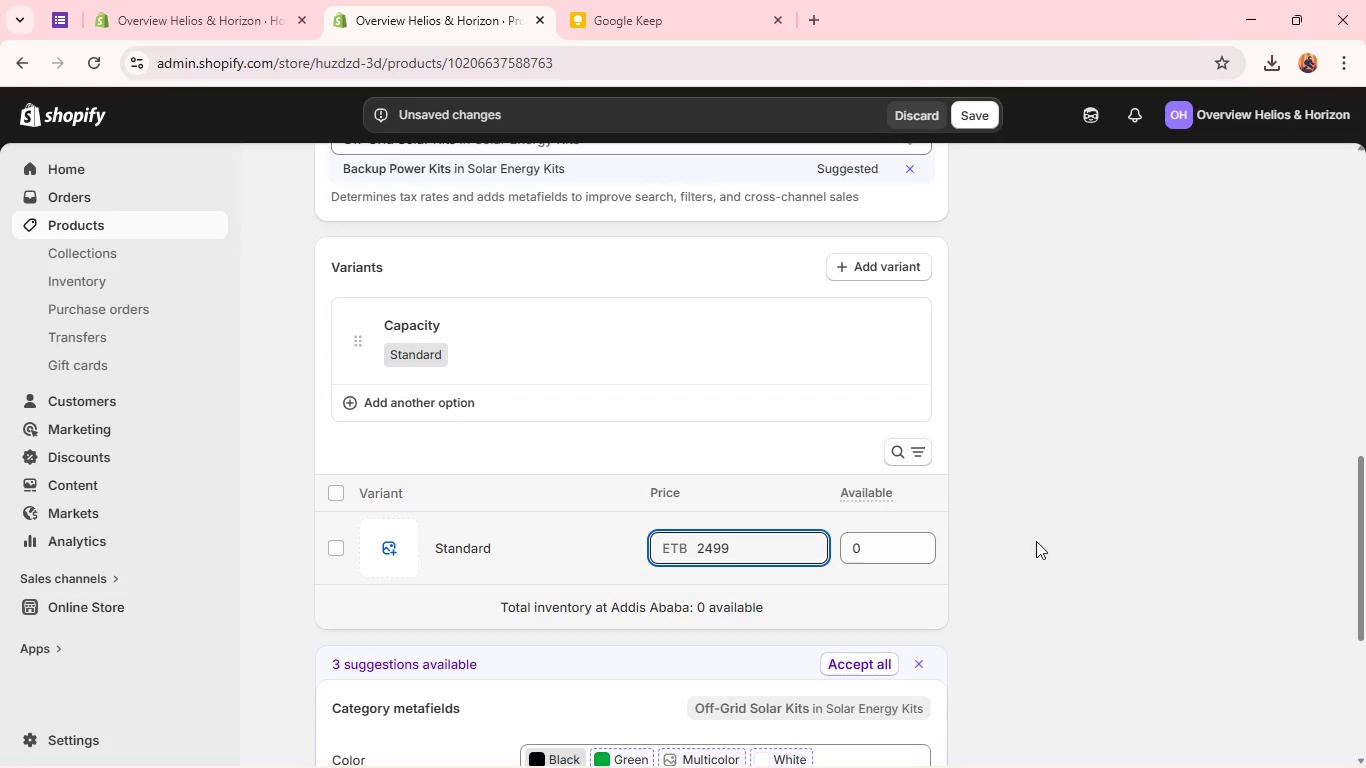 
left_click([1037, 542])
 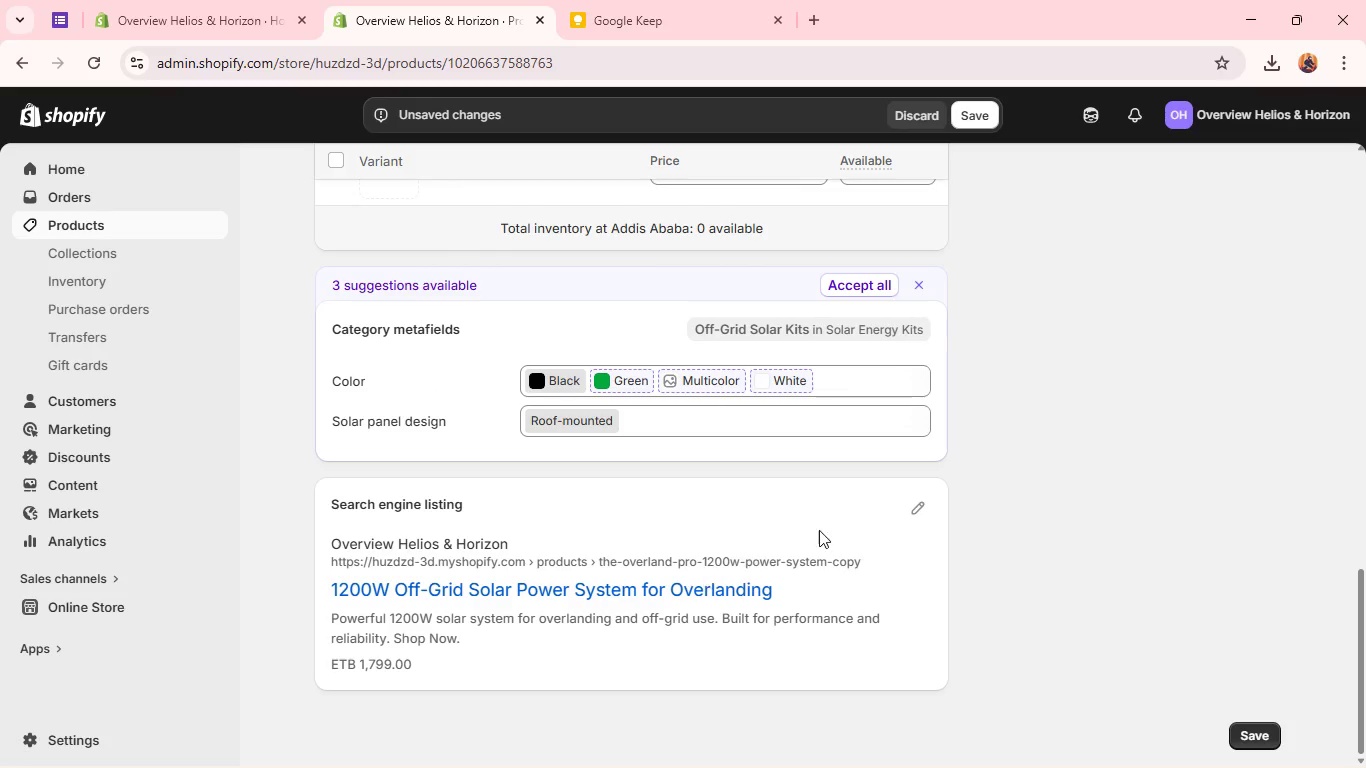 
left_click([911, 515])
 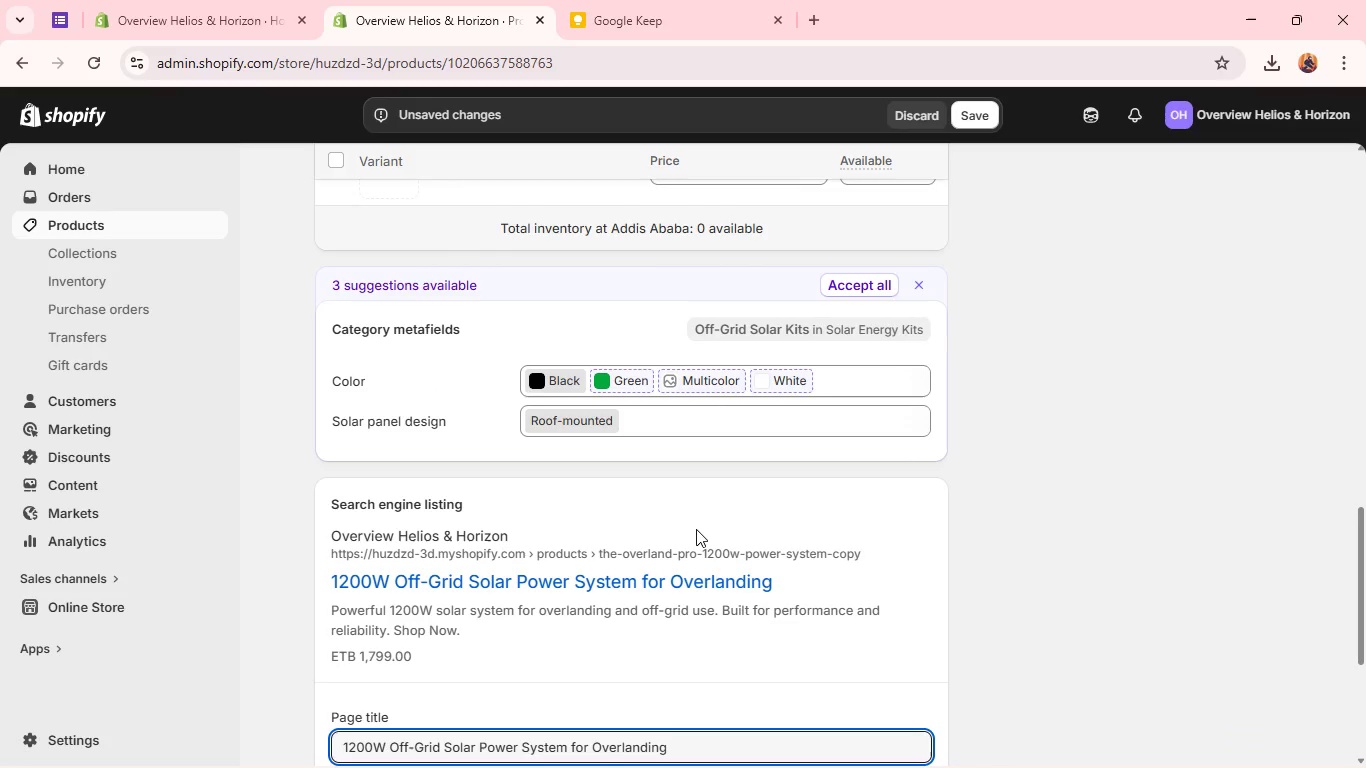 
wait(6.36)
 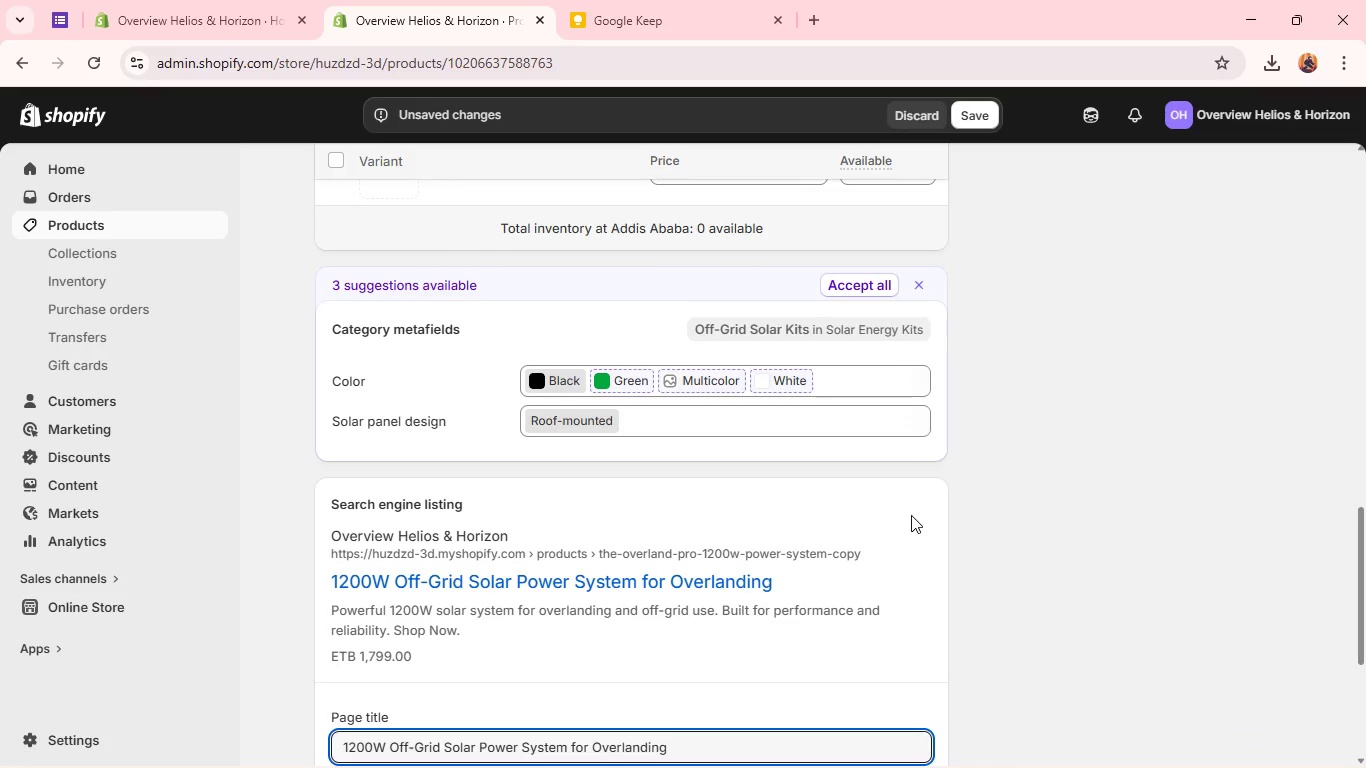 
double_click([591, 566])
 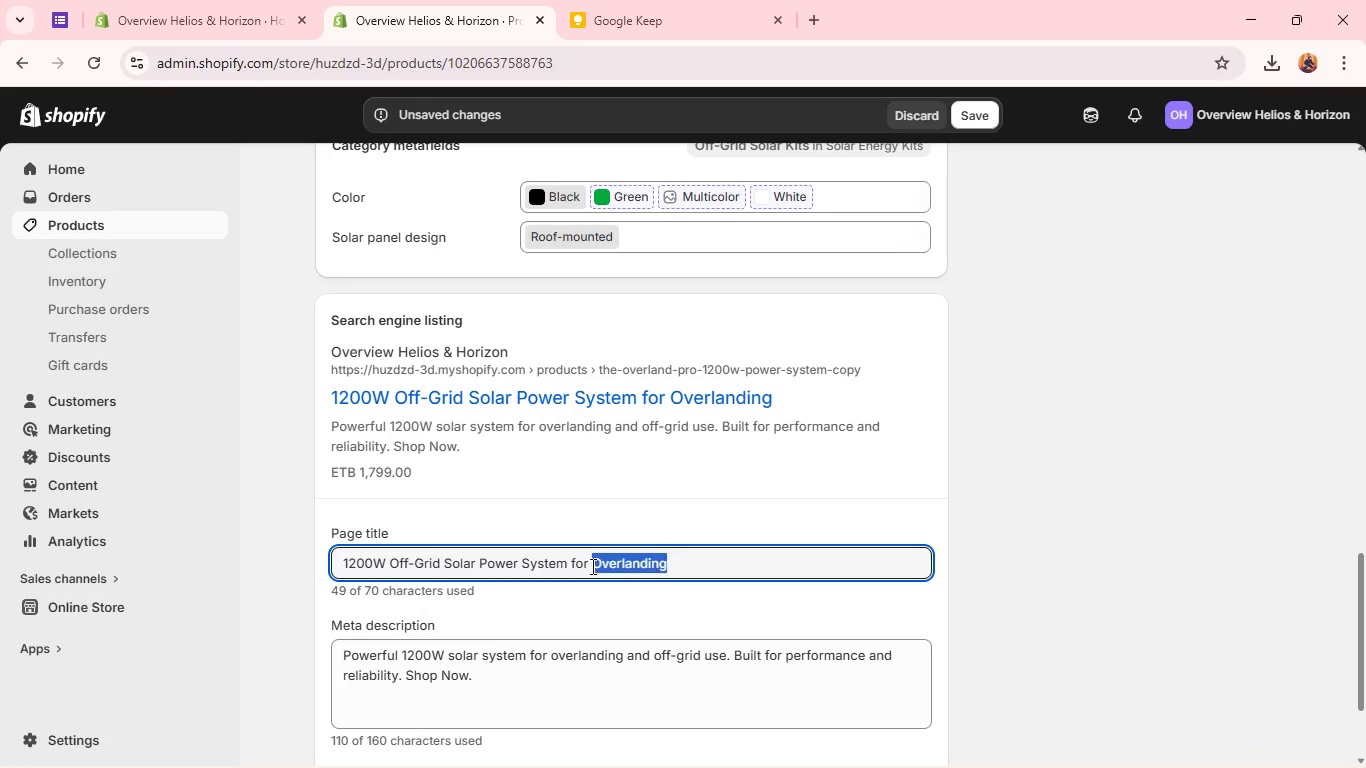 
triple_click([591, 566])
 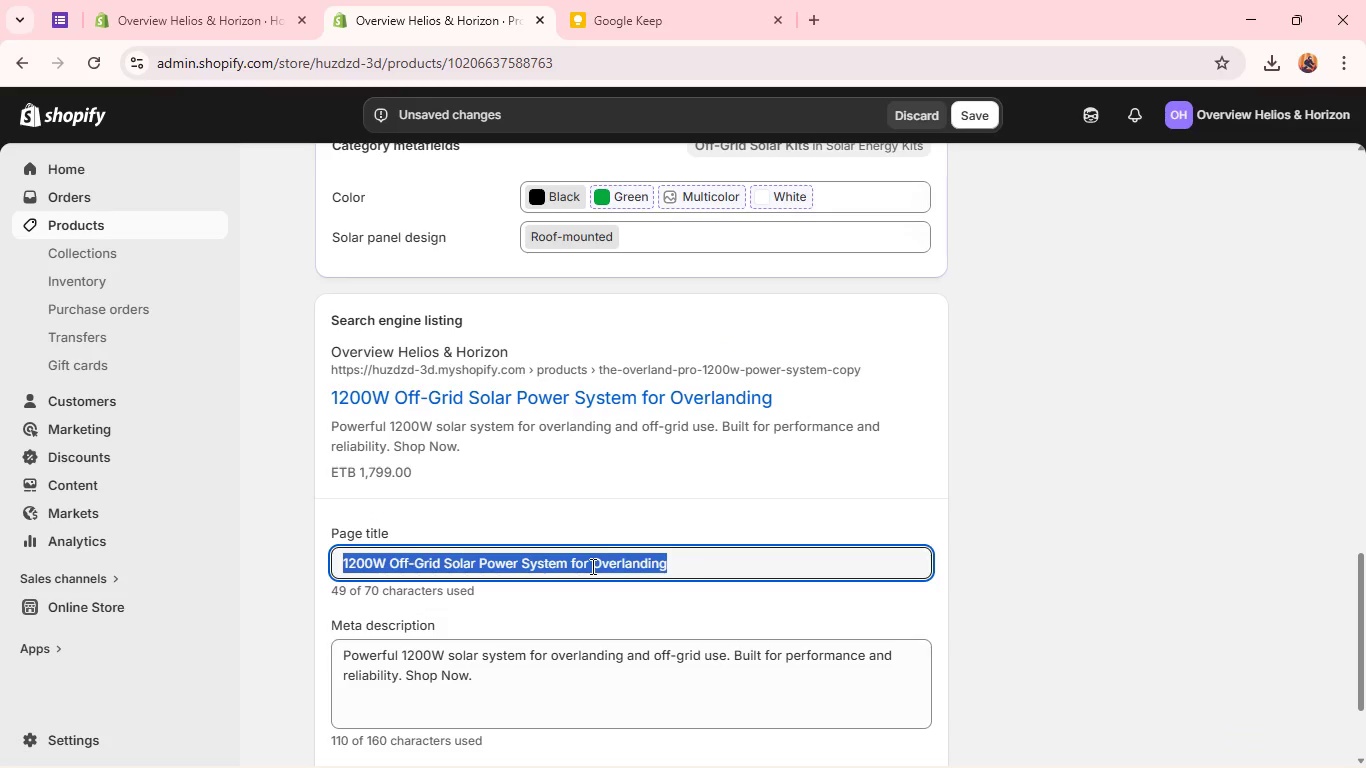 
wait(22.95)
 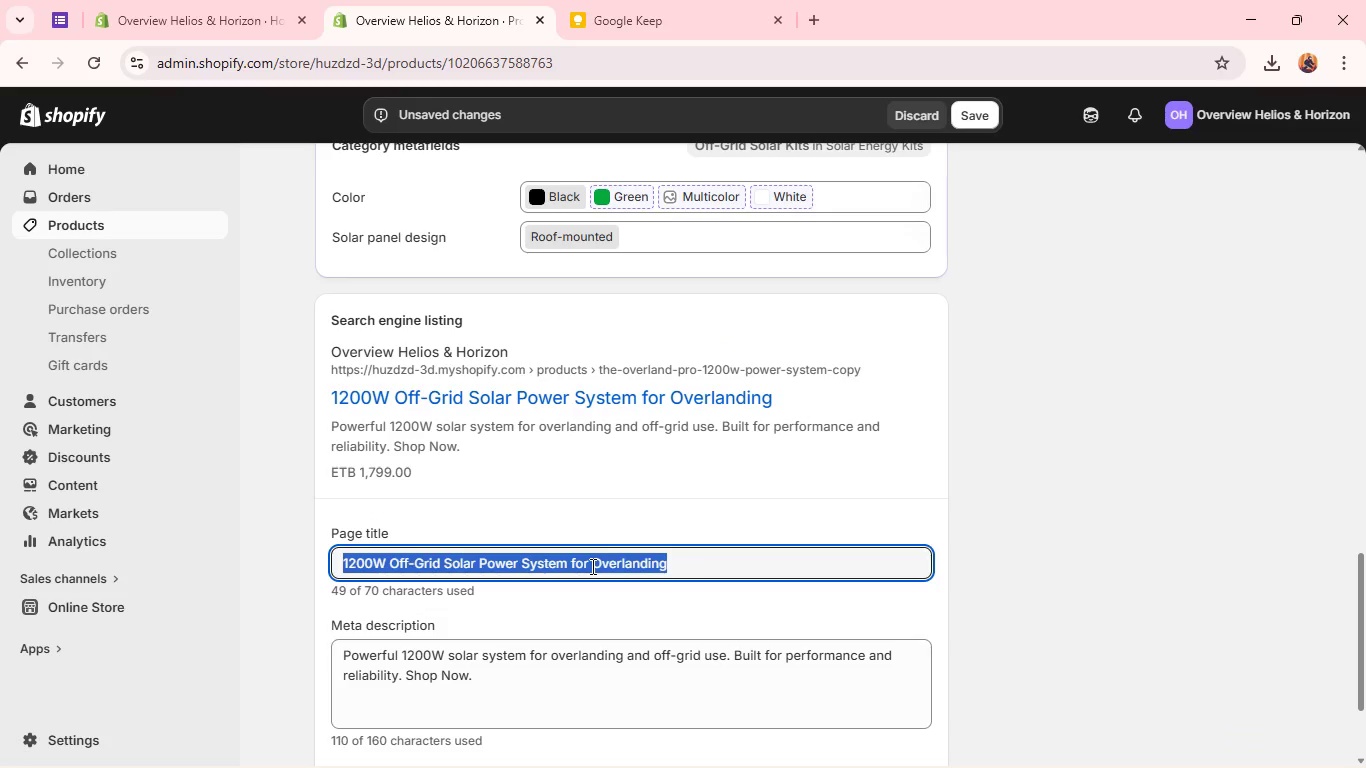 
type(2kwh)
key(Backspace)
key(Backspace)
type(Wh Solar Backup Kit for Cabins)
 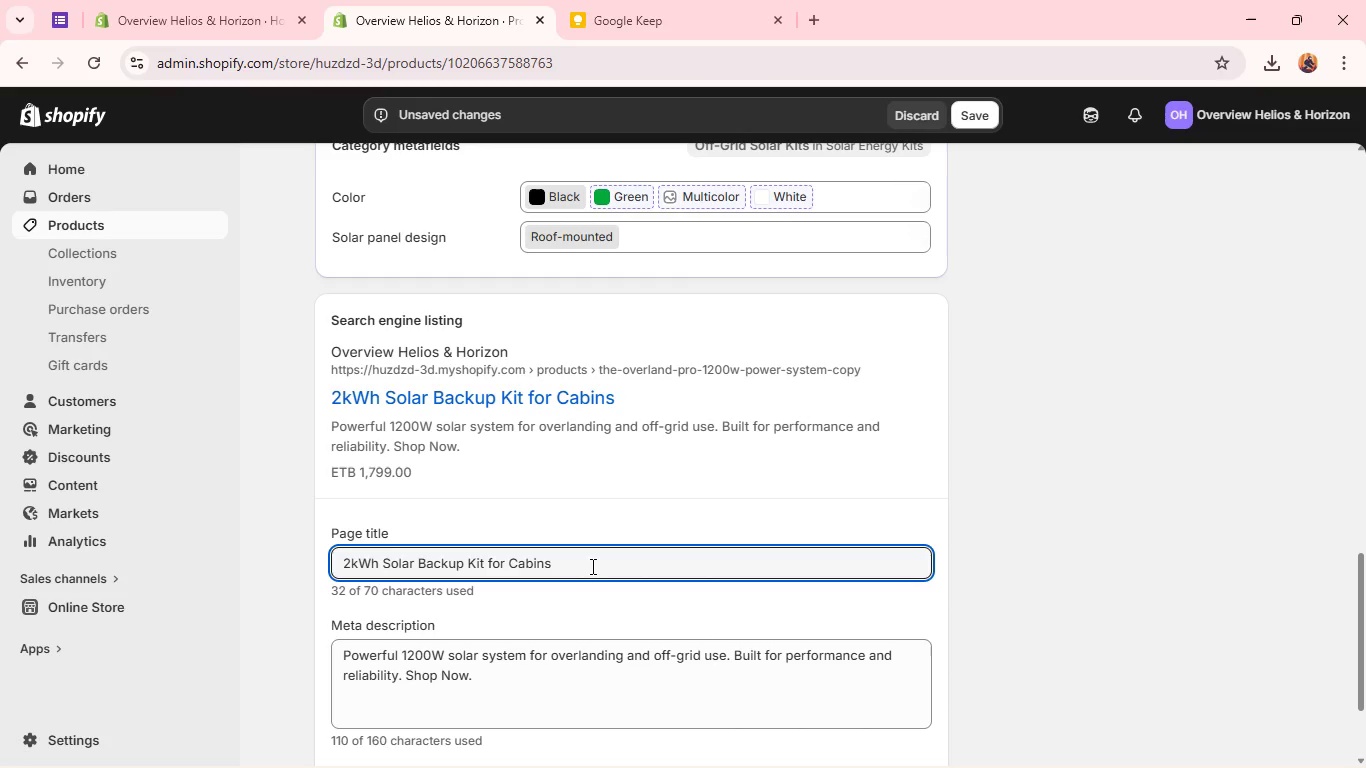 
wait(5.39)
 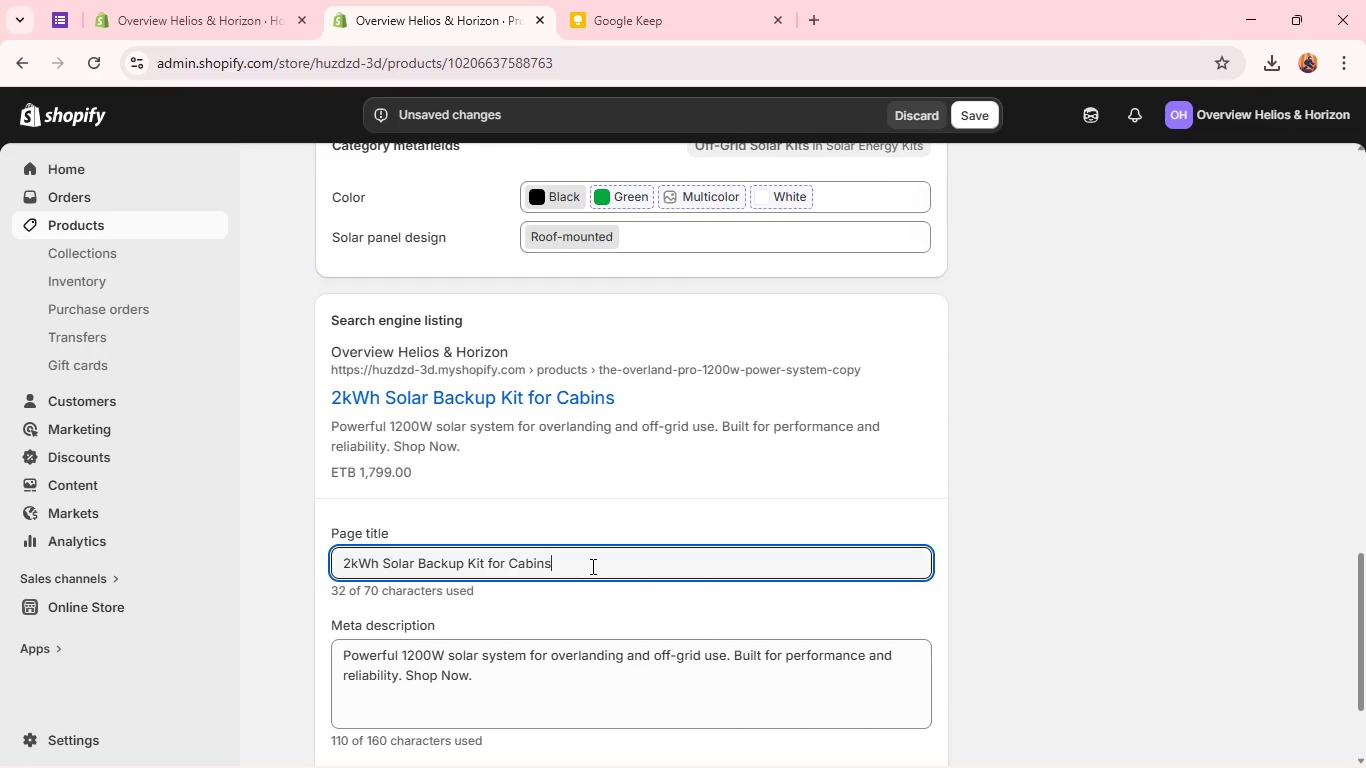 
left_click([479, 664])
 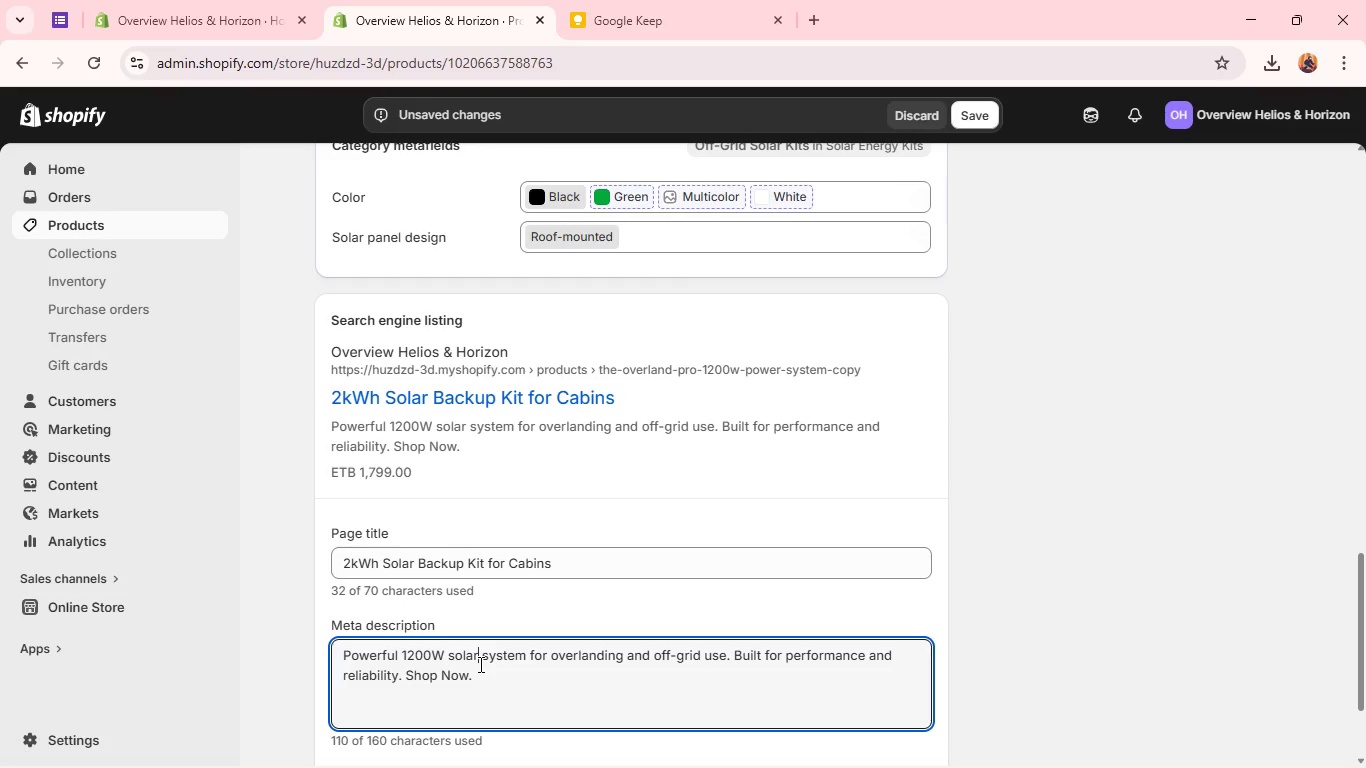 
double_click([479, 664])
 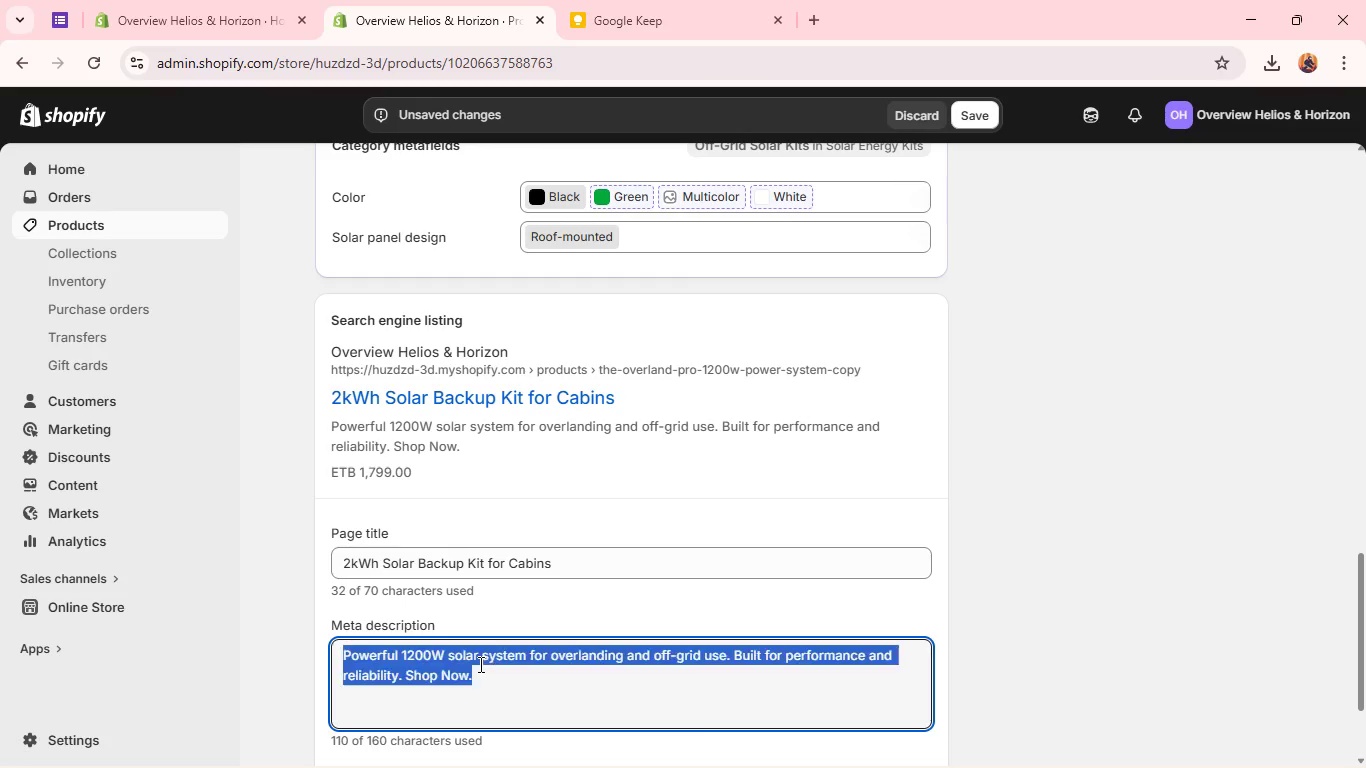 
triple_click([479, 664])
 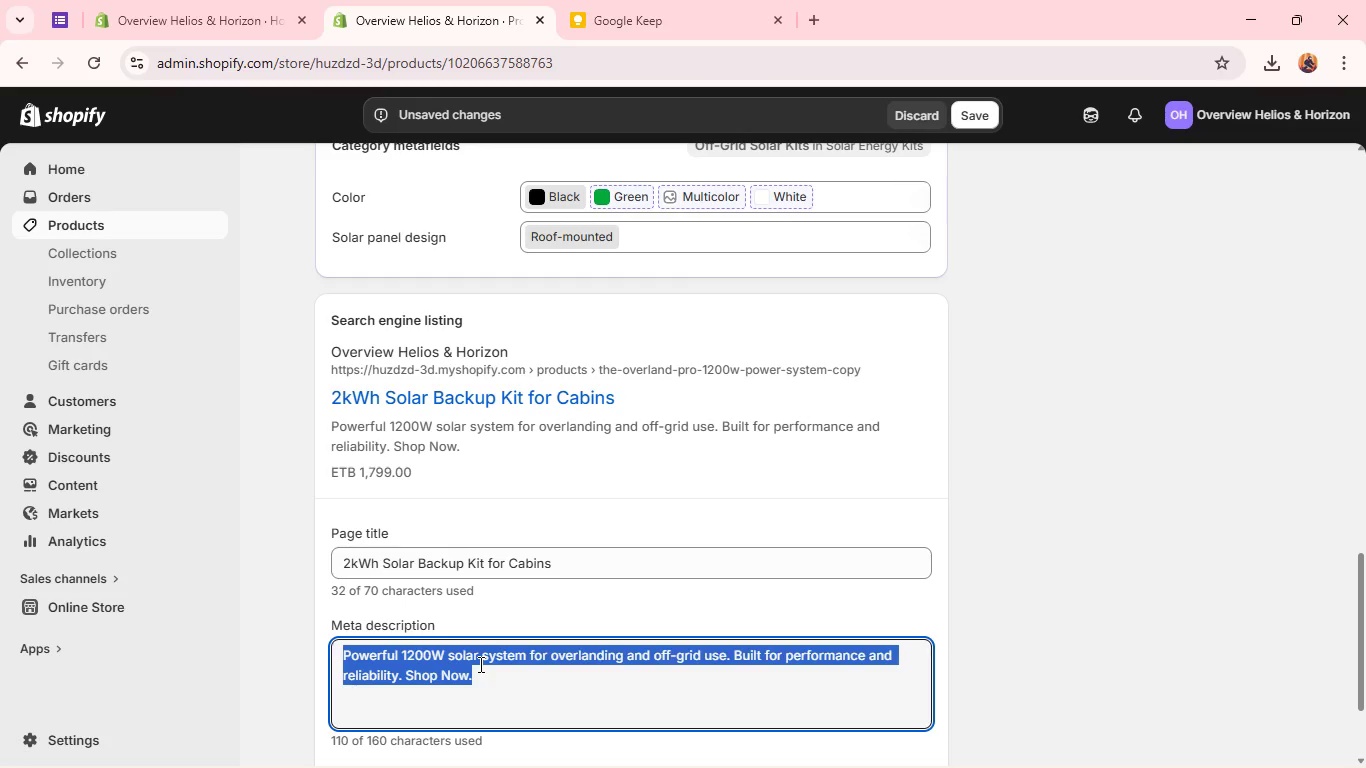 
triple_click([479, 664])
 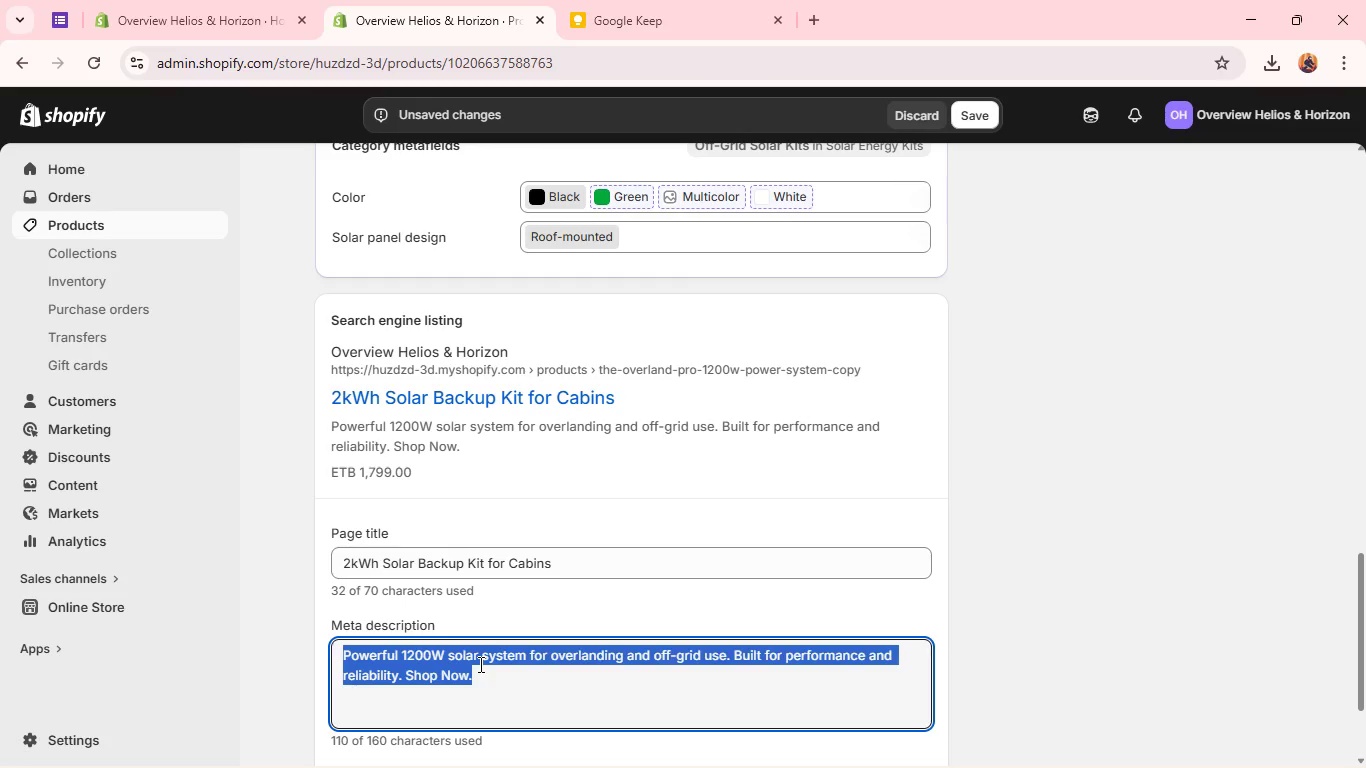 
key(Backspace)
 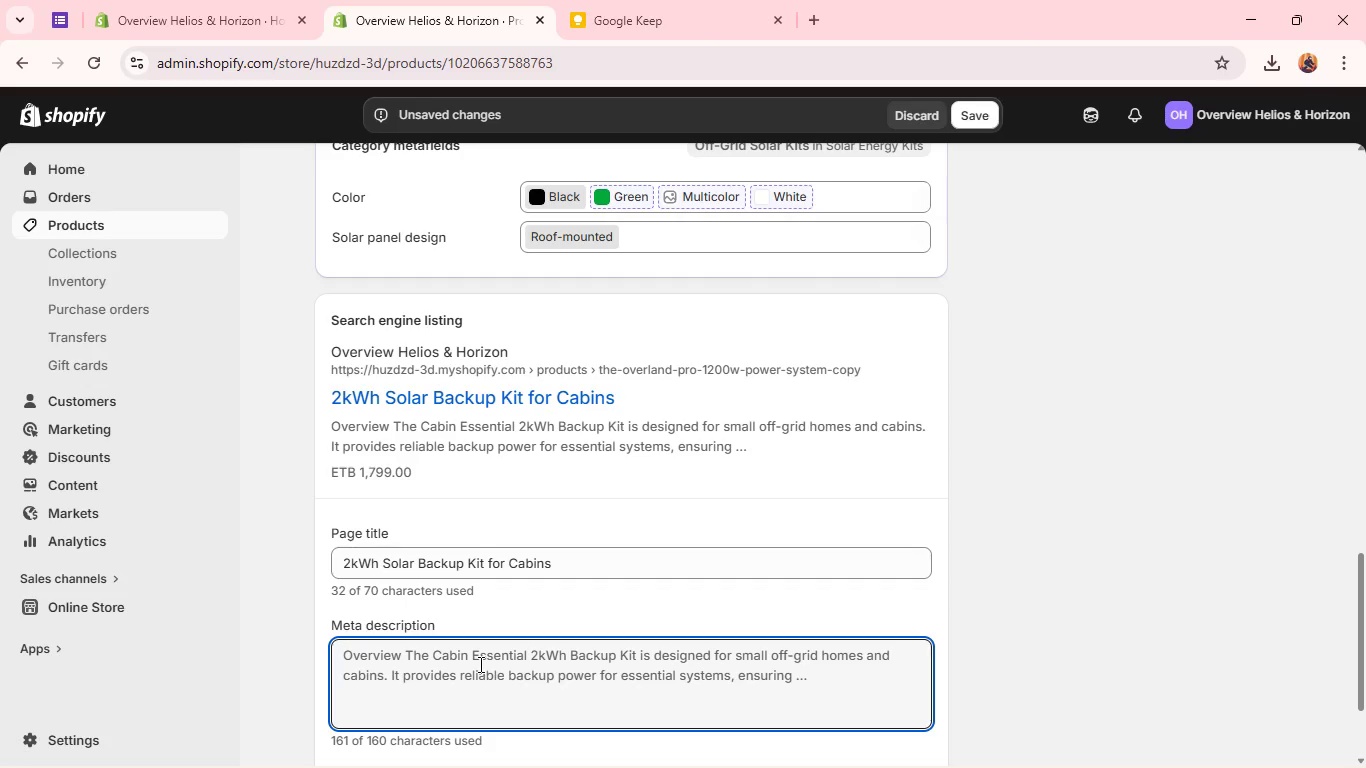 
hold_key(key=ShiftLeft, duration=1.02)
 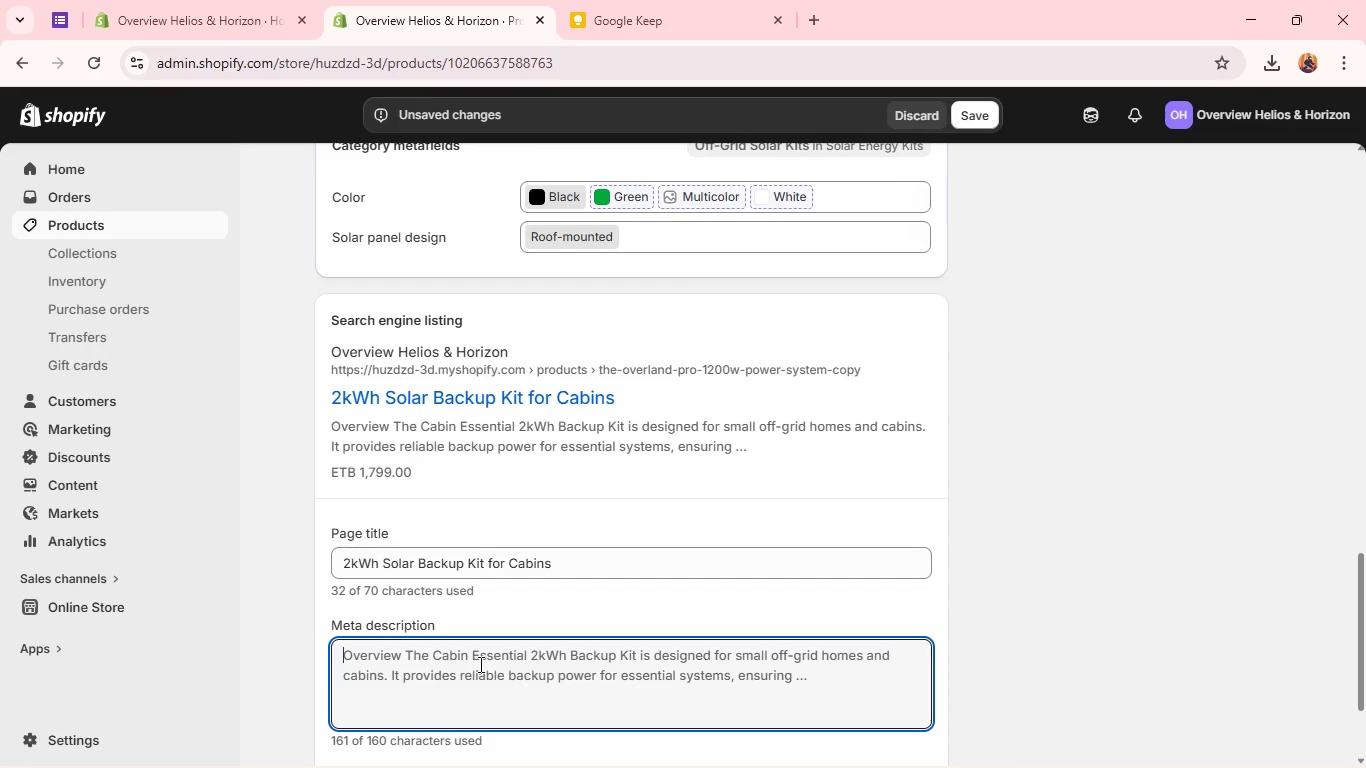 
type(e)
key(Backspace)
type(REli)
key(Backspace)
key(Backspace)
key(Backspace)
type(eli)
 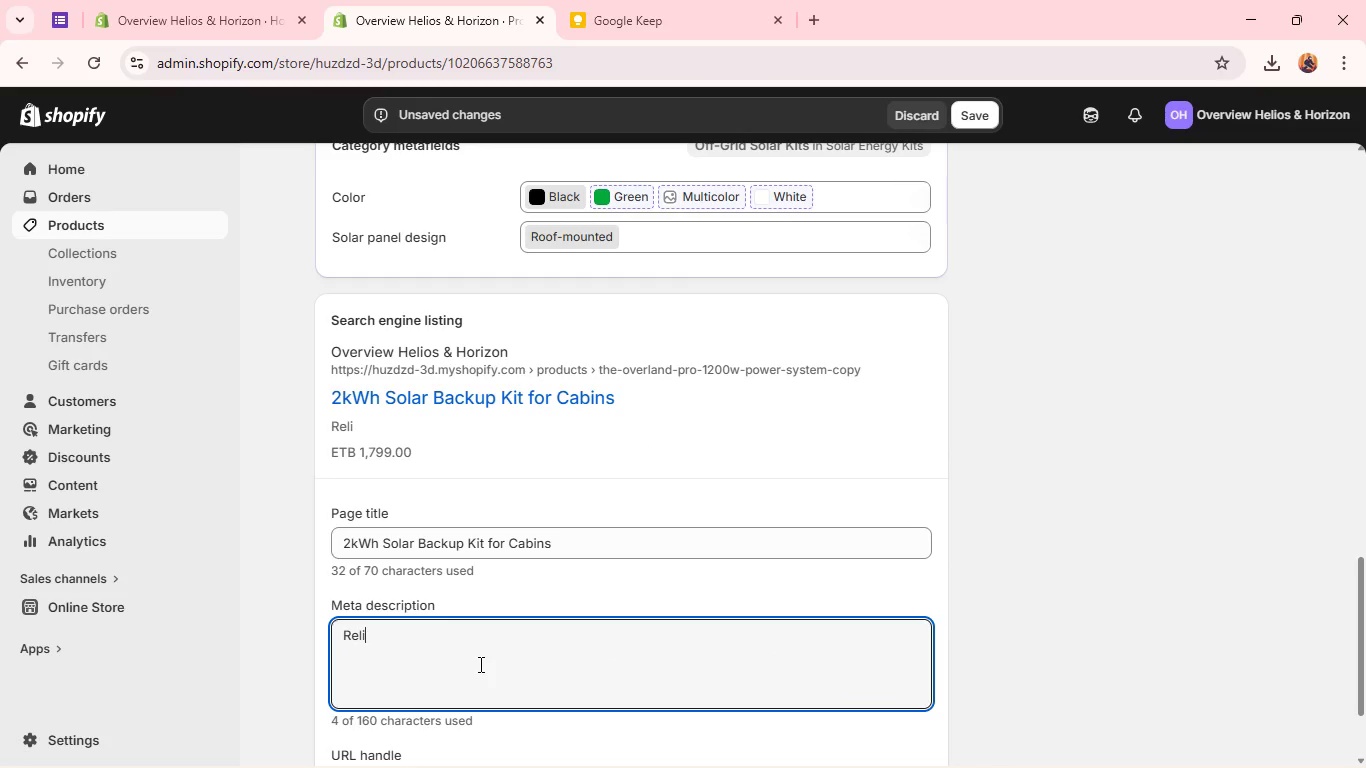 
type(able 2kWh solar backup system for cabins and small homes. Stay powered during outages)
 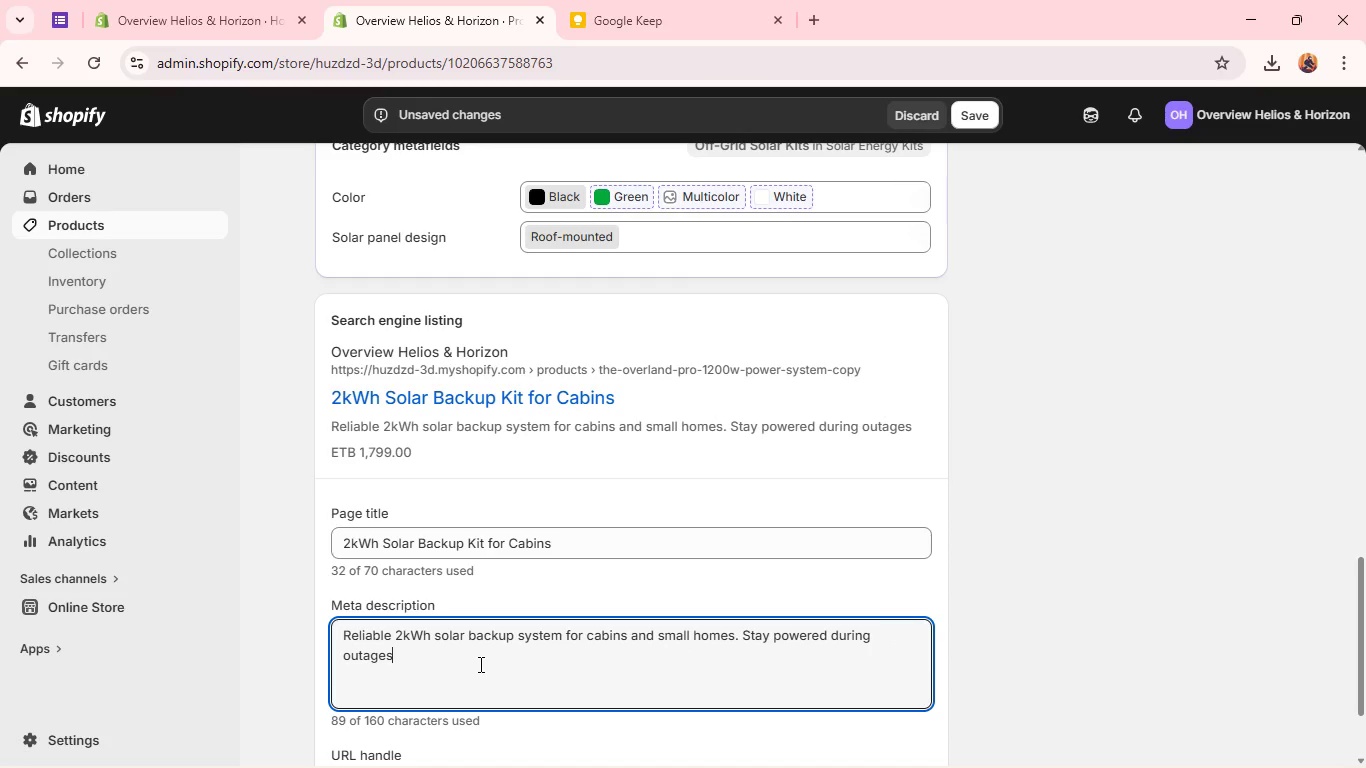 
type(. Shop noe.)
key(Backspace)
key(Backspace)
type(w. )
 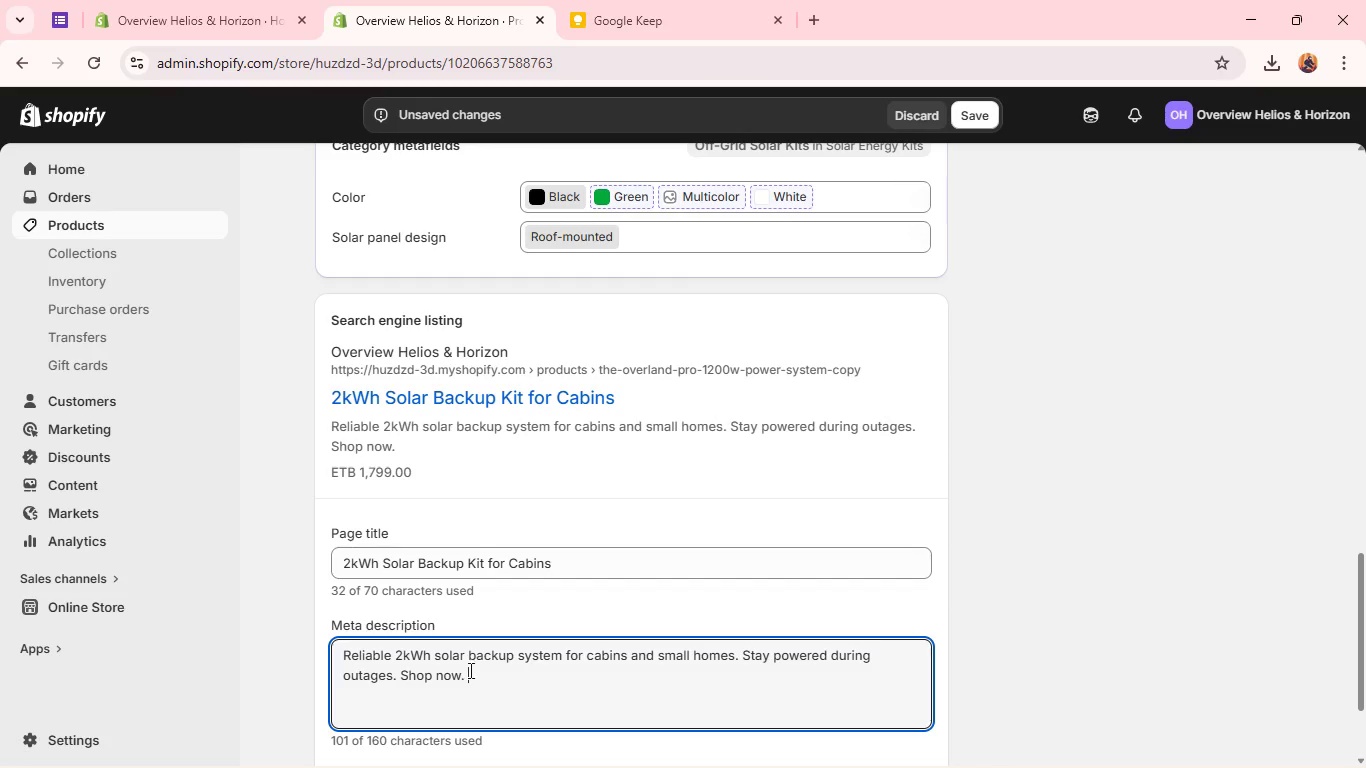 
wait(27.22)
 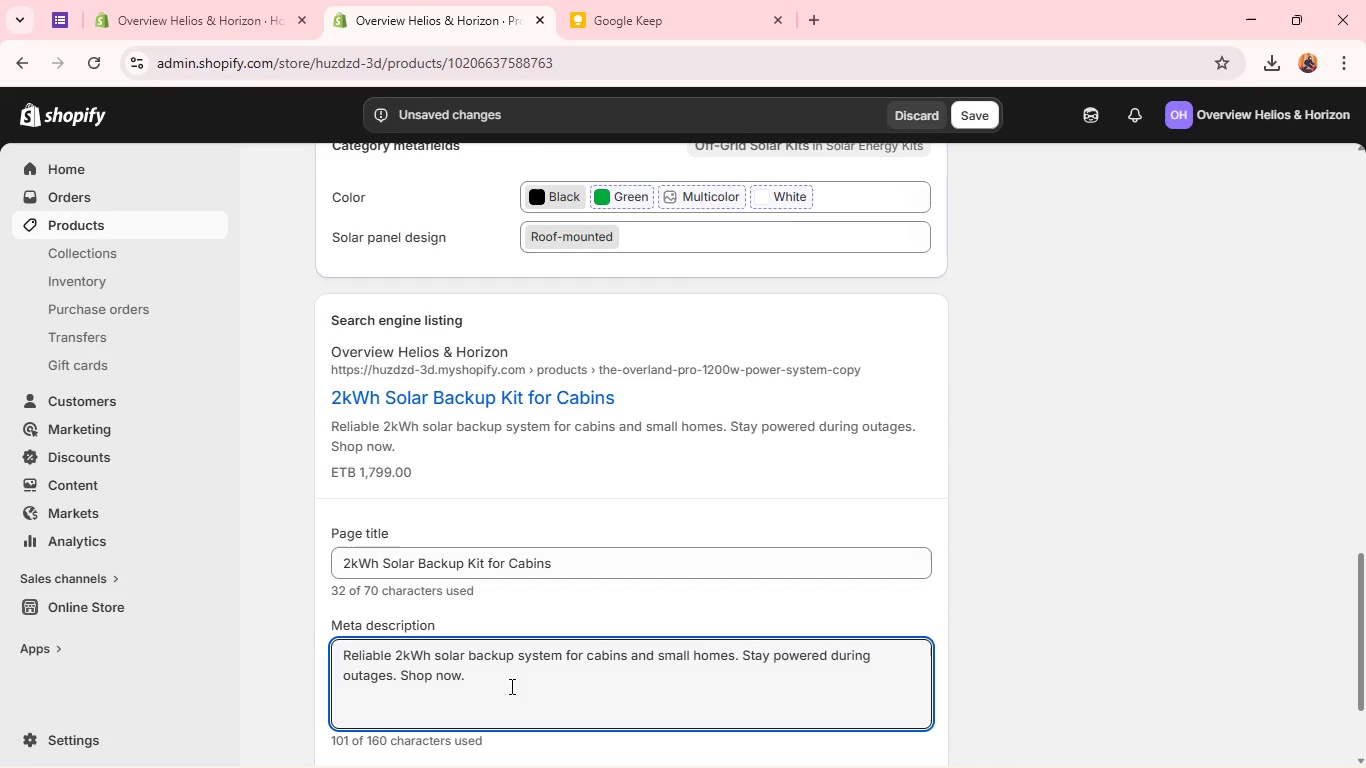 
left_click([1246, 736])
 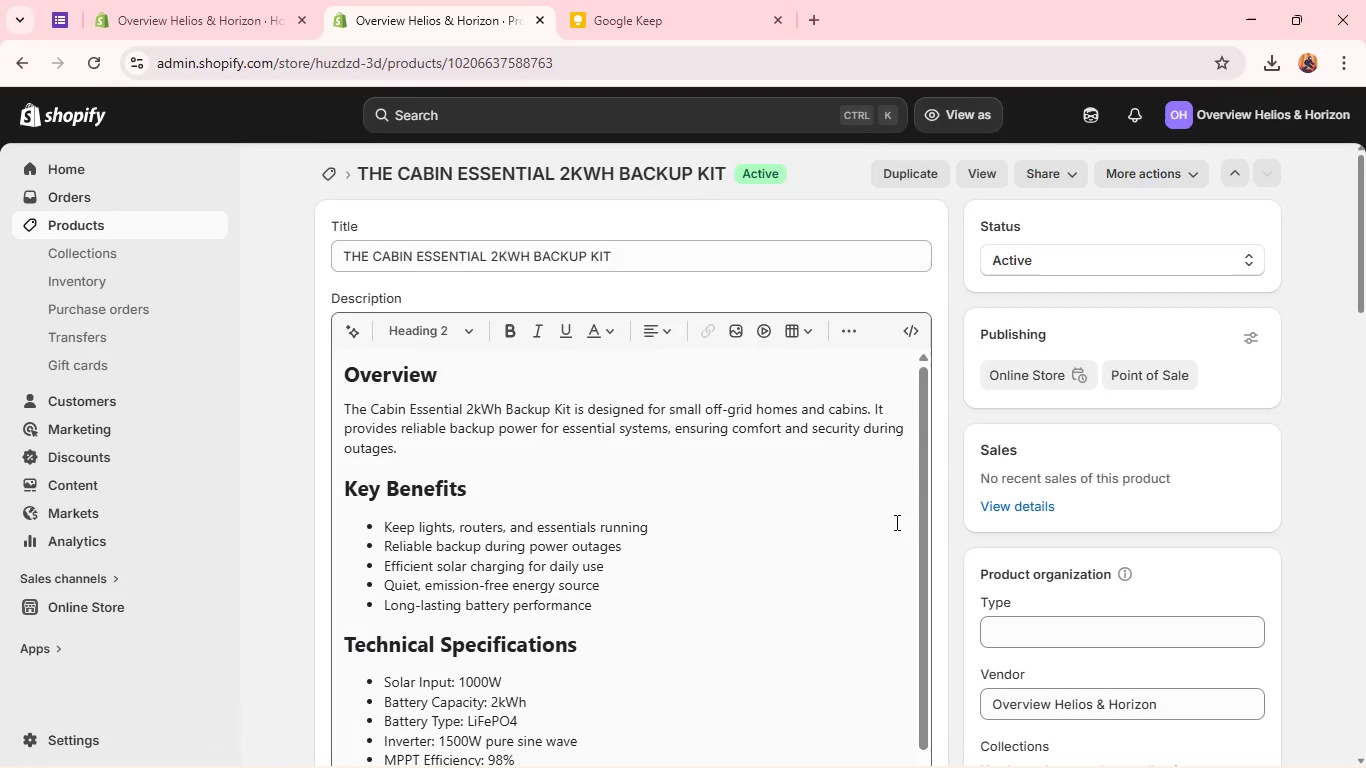 
wait(22.19)
 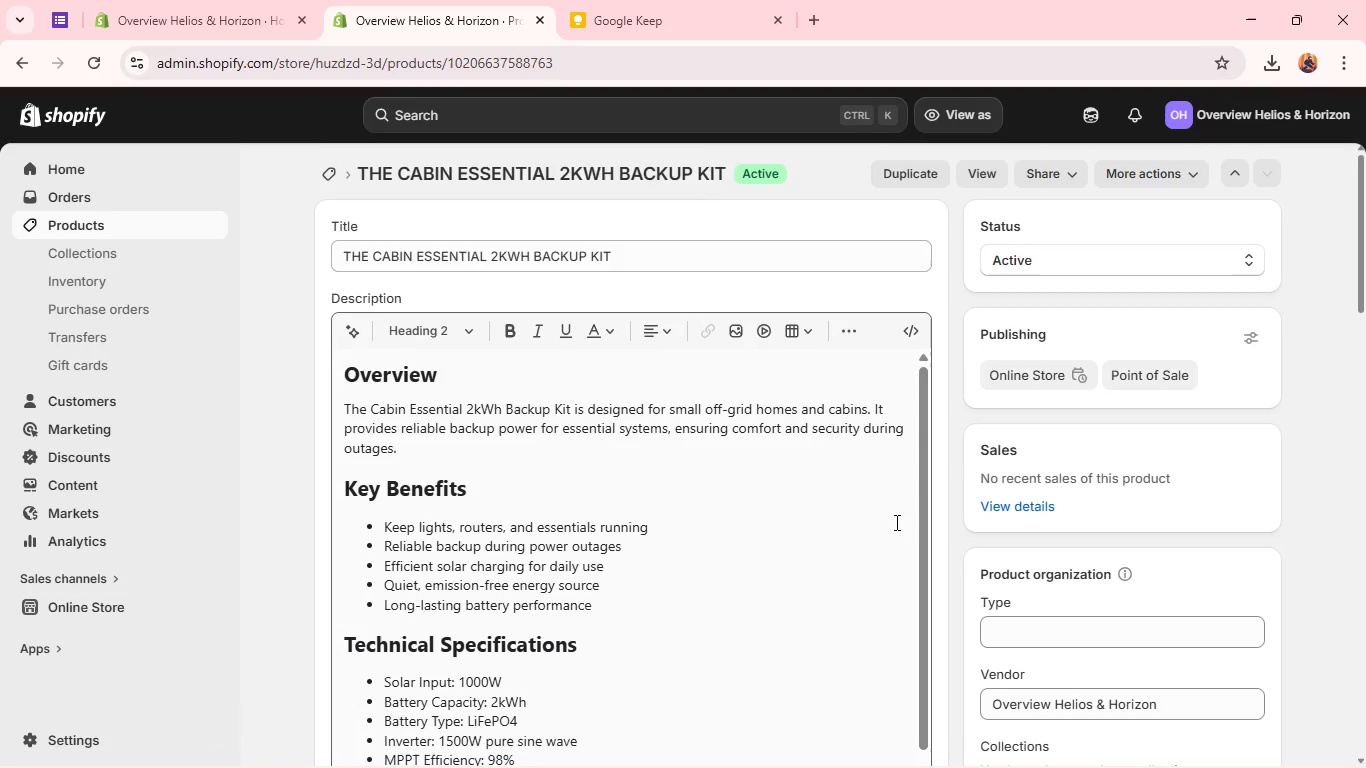 
left_click([911, 167])
 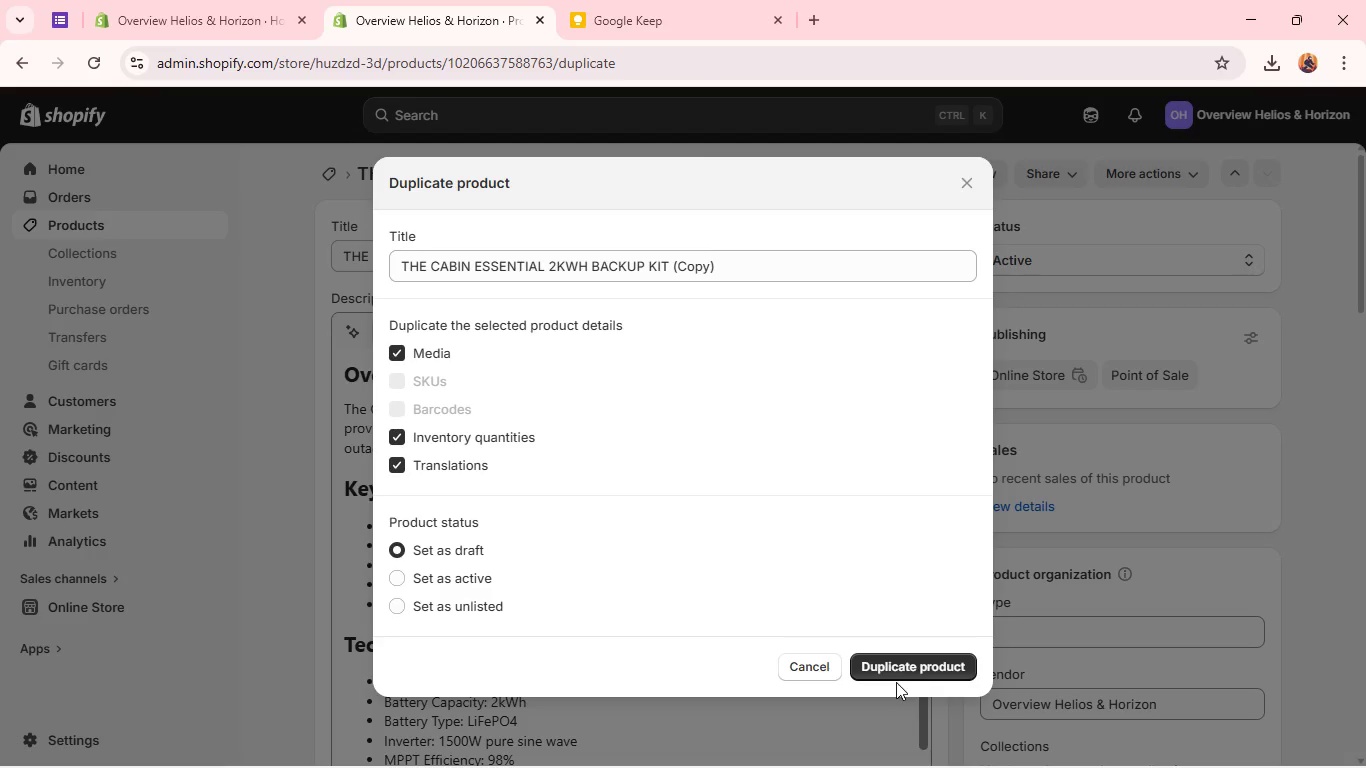 
wait(6.02)
 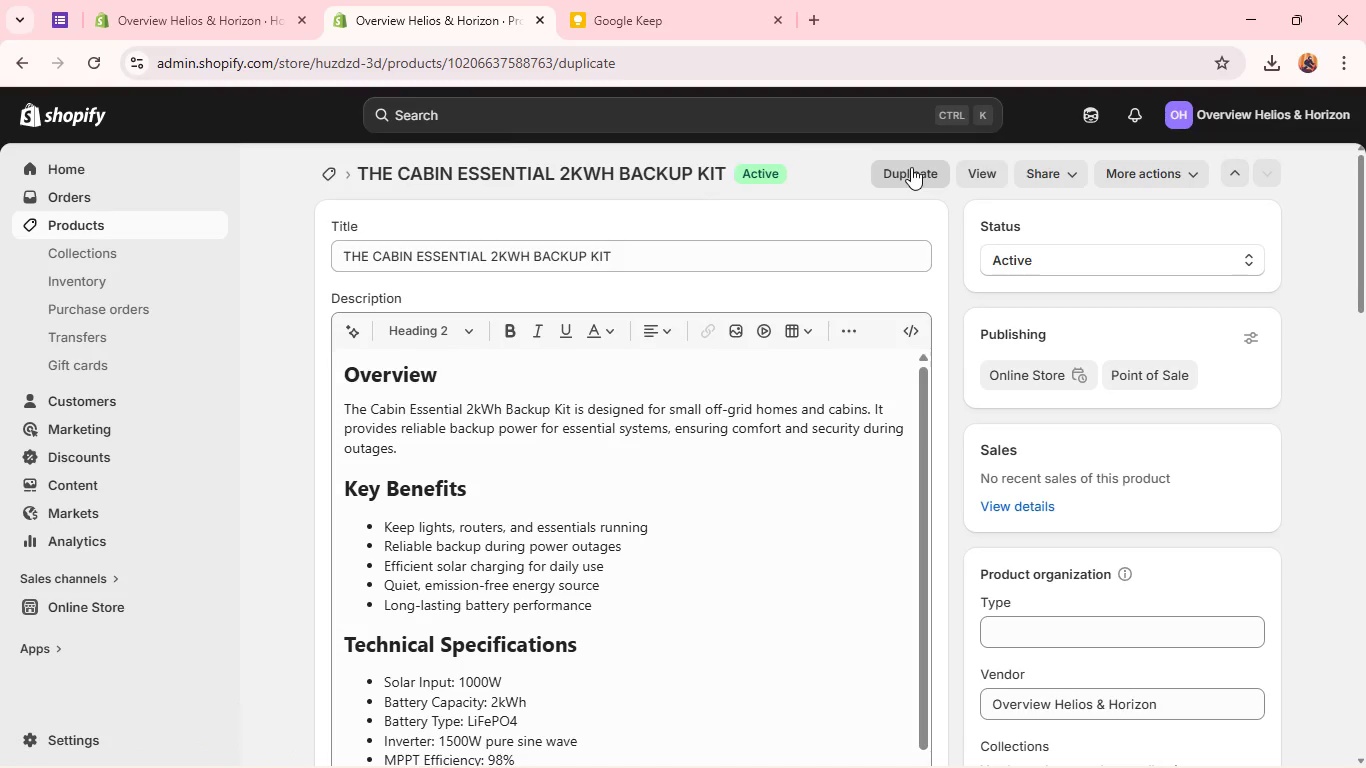 
left_click([895, 673])
 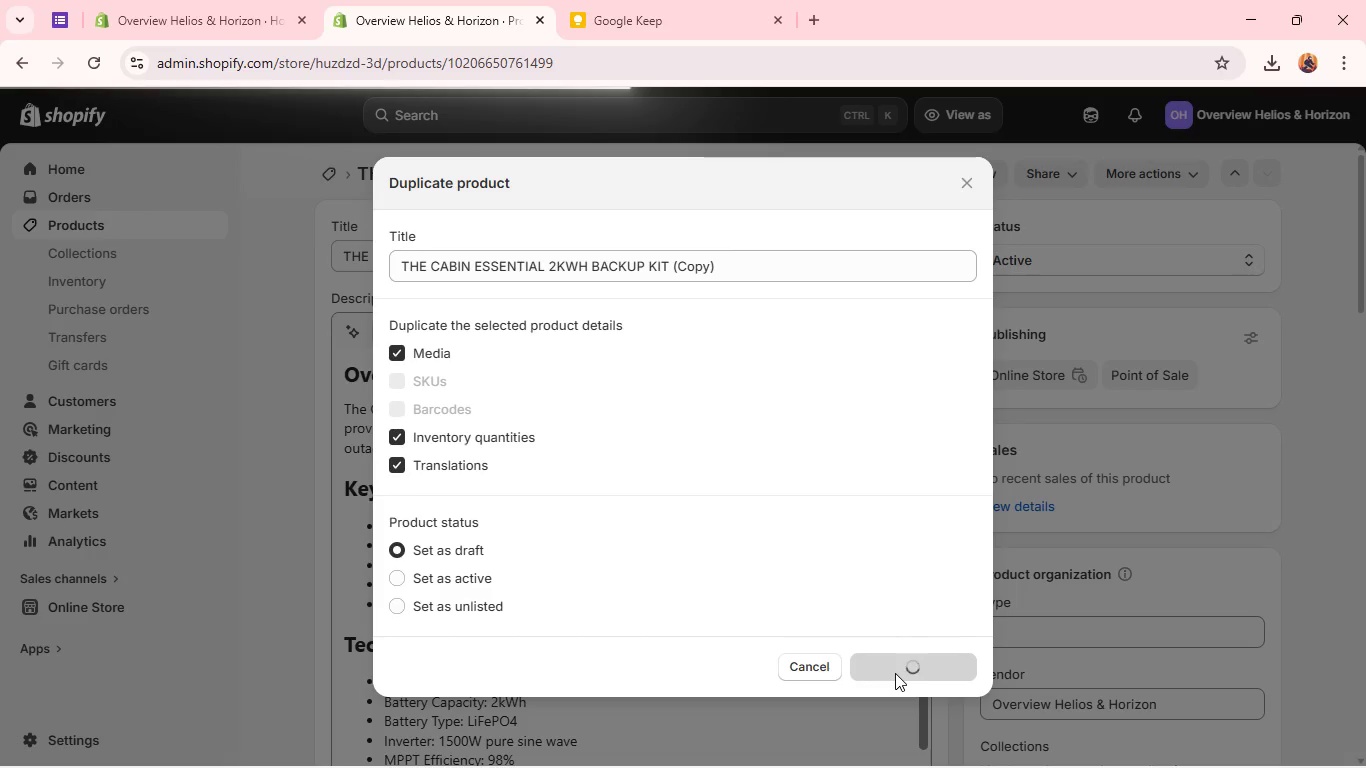 
wait(9.81)
 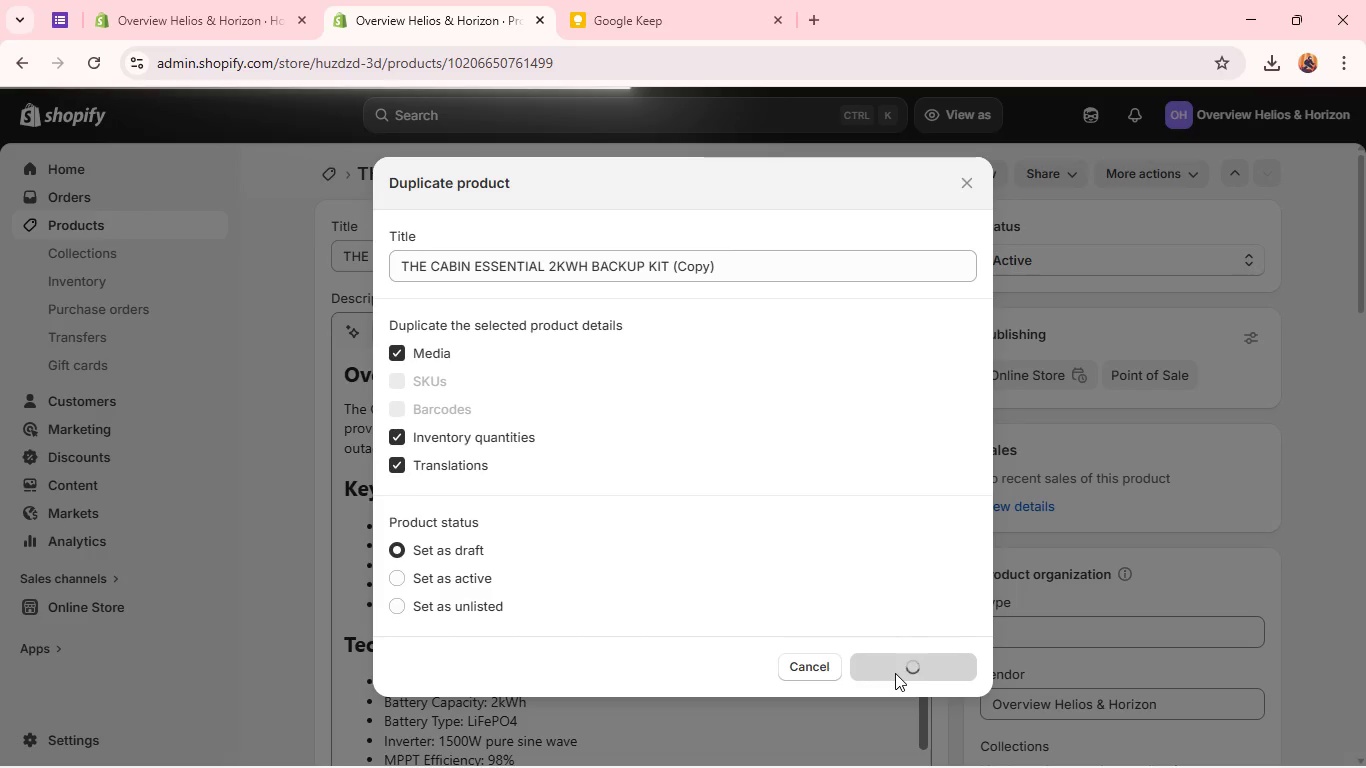 
left_click([1043, 261])
 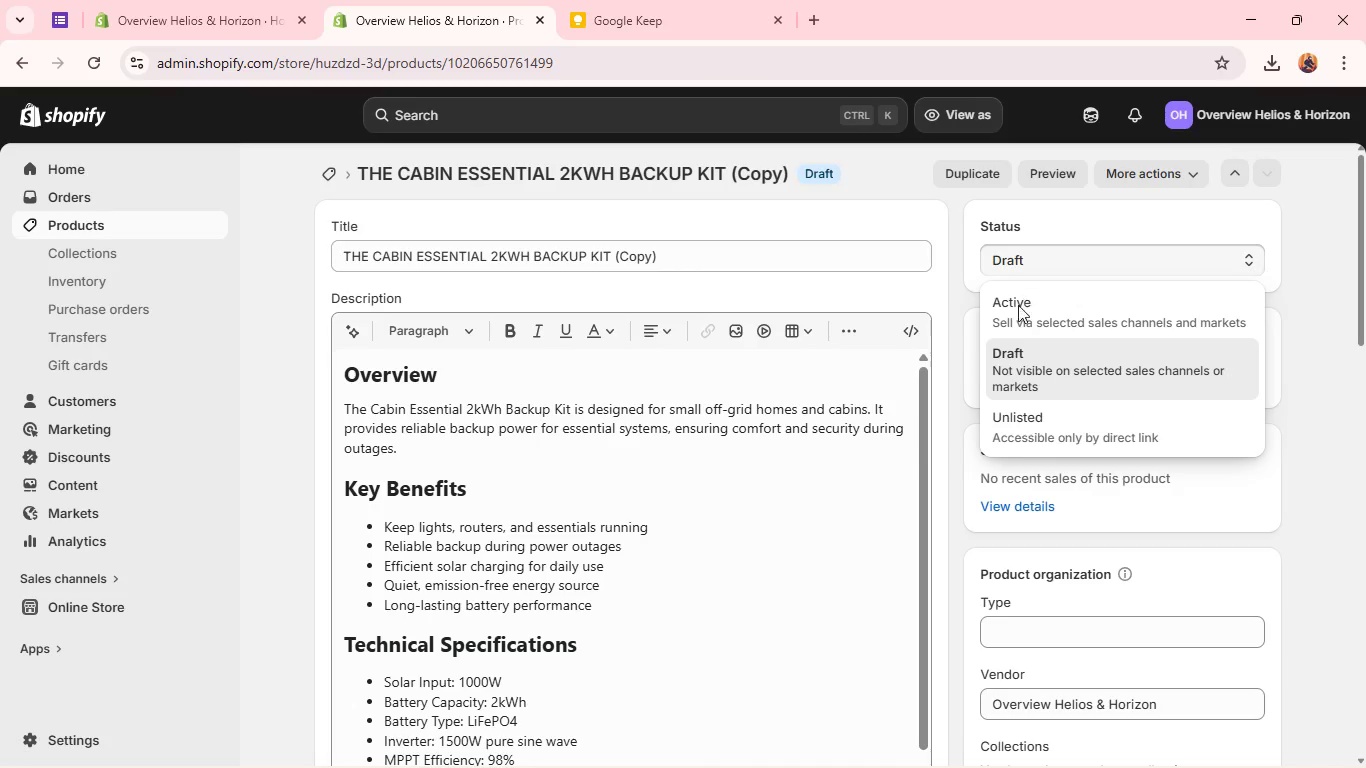 
left_click([1016, 308])
 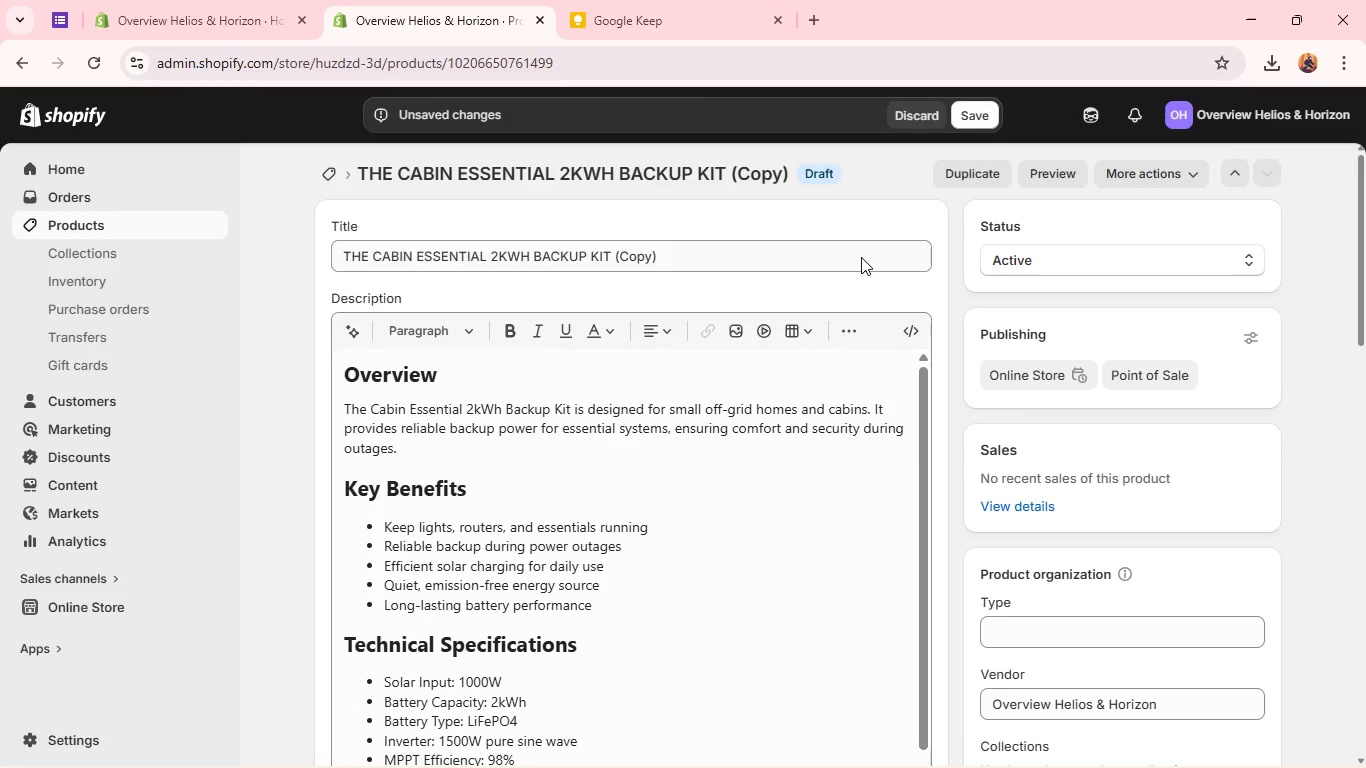 
double_click([861, 257])
 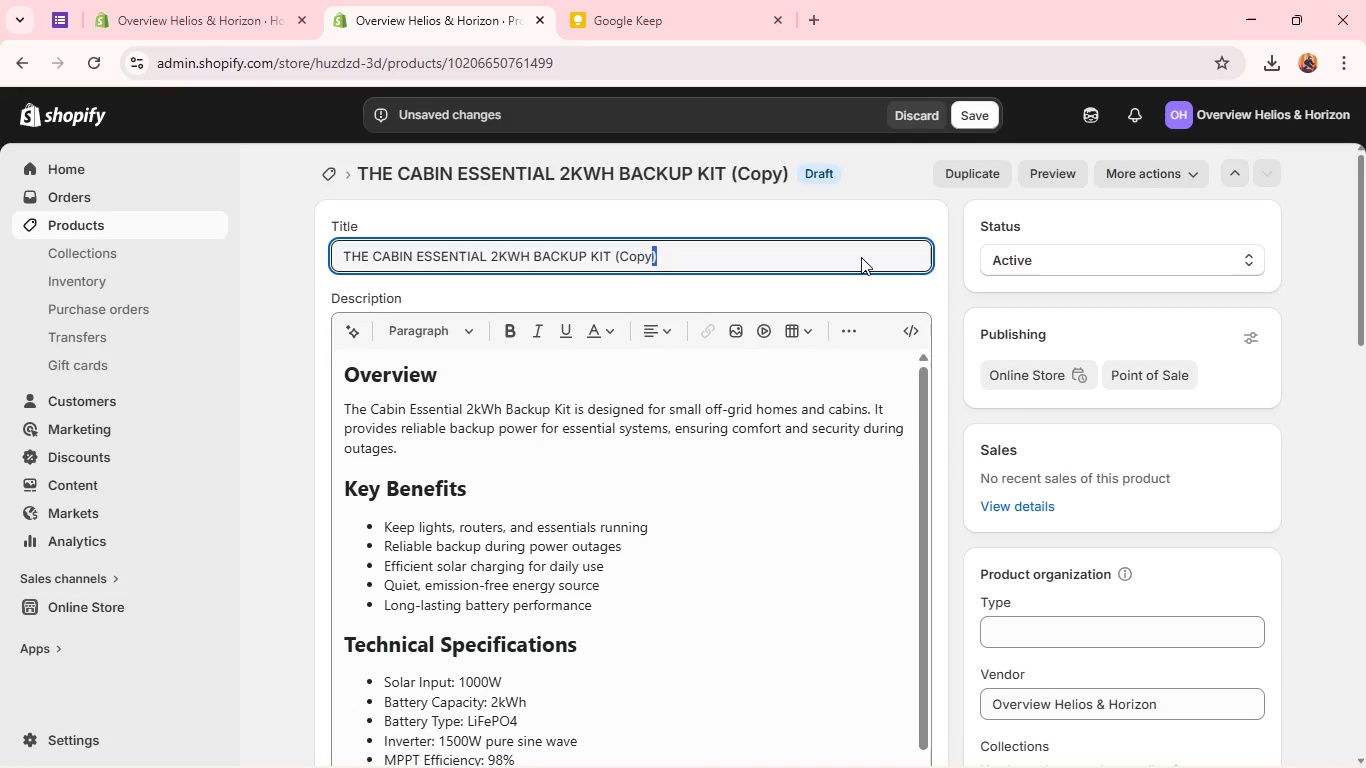 
double_click([861, 257])
 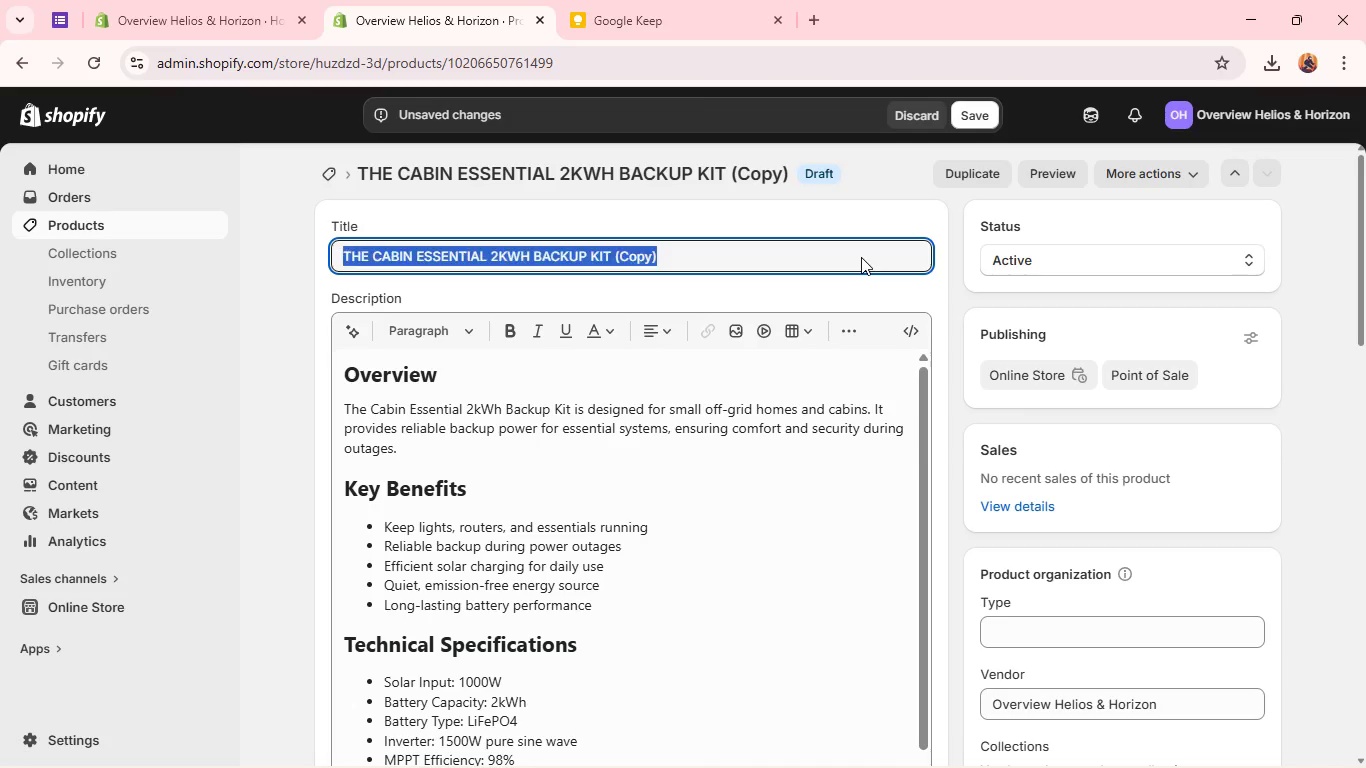 
triple_click([861, 257])
 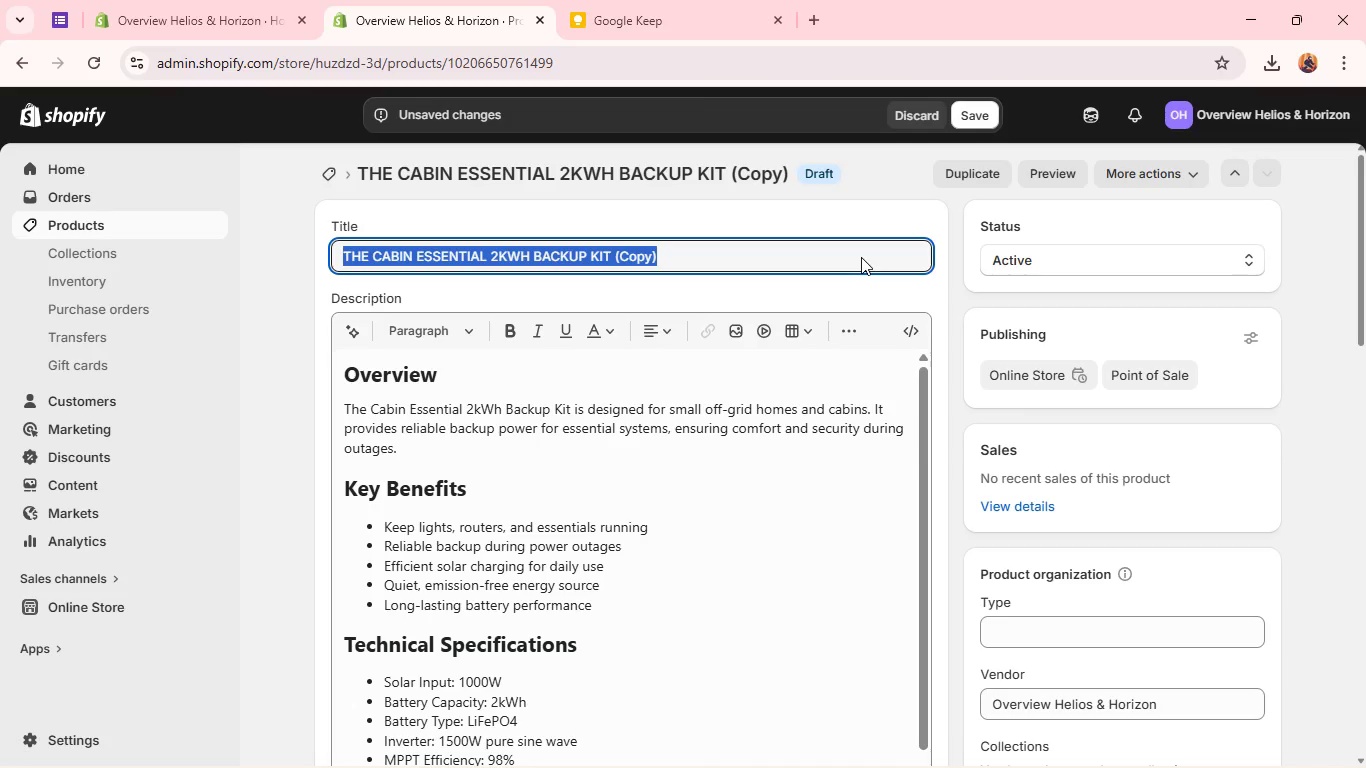 
triple_click([861, 257])
 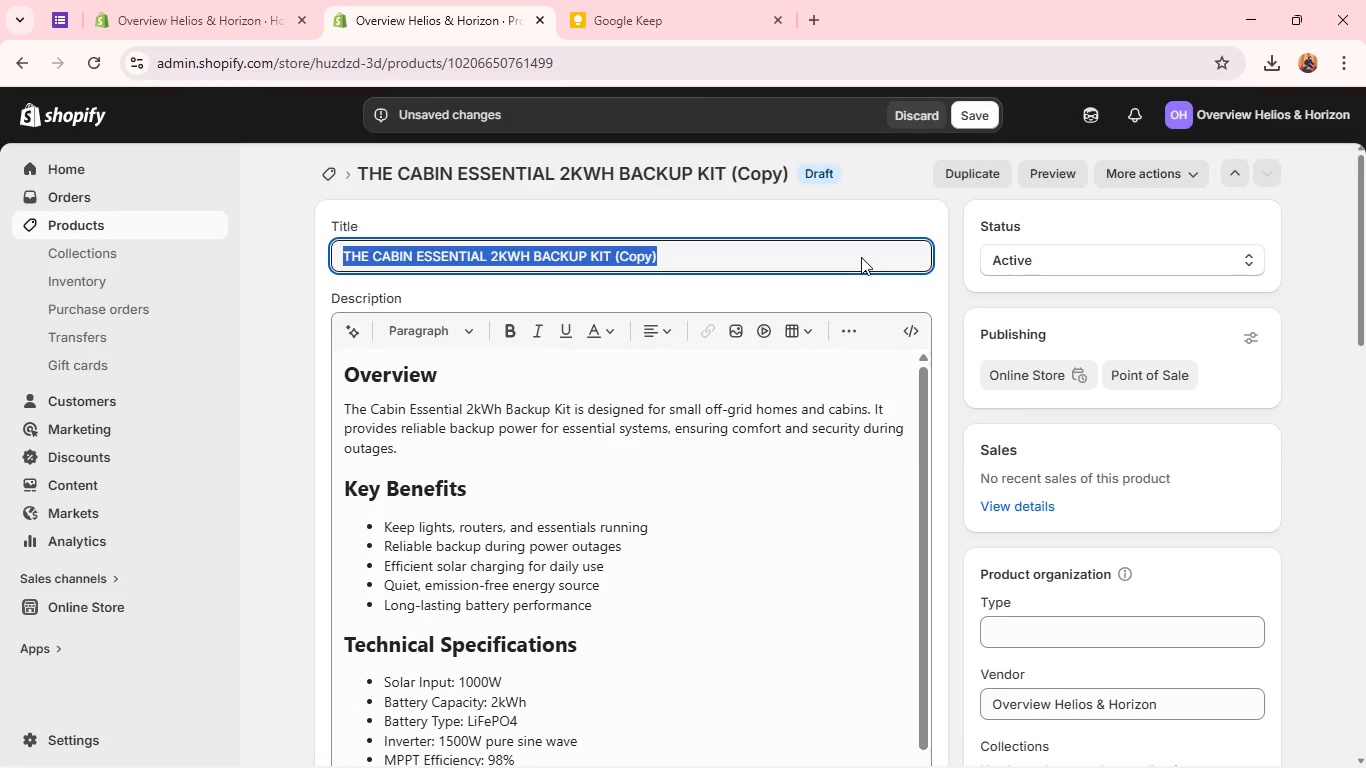 
key(Backspace)
 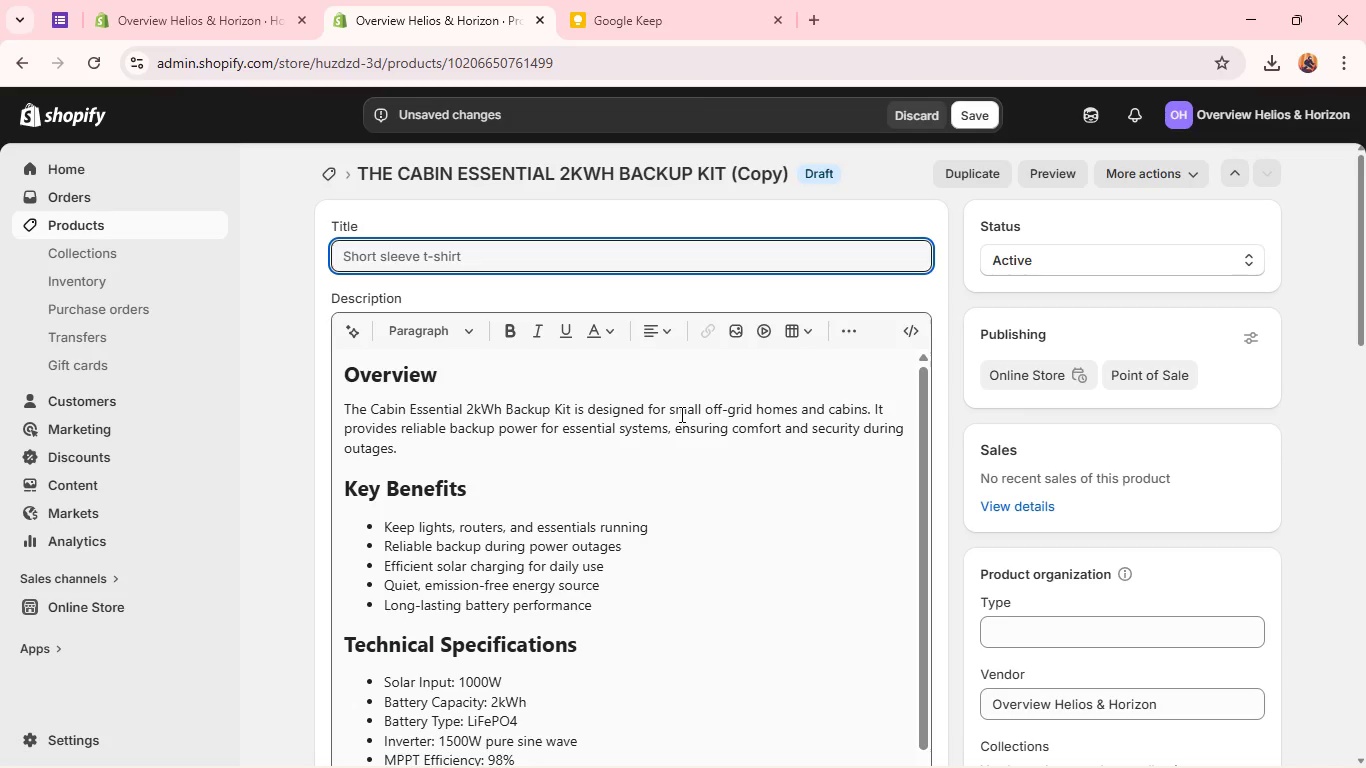 
left_click([680, 414])
 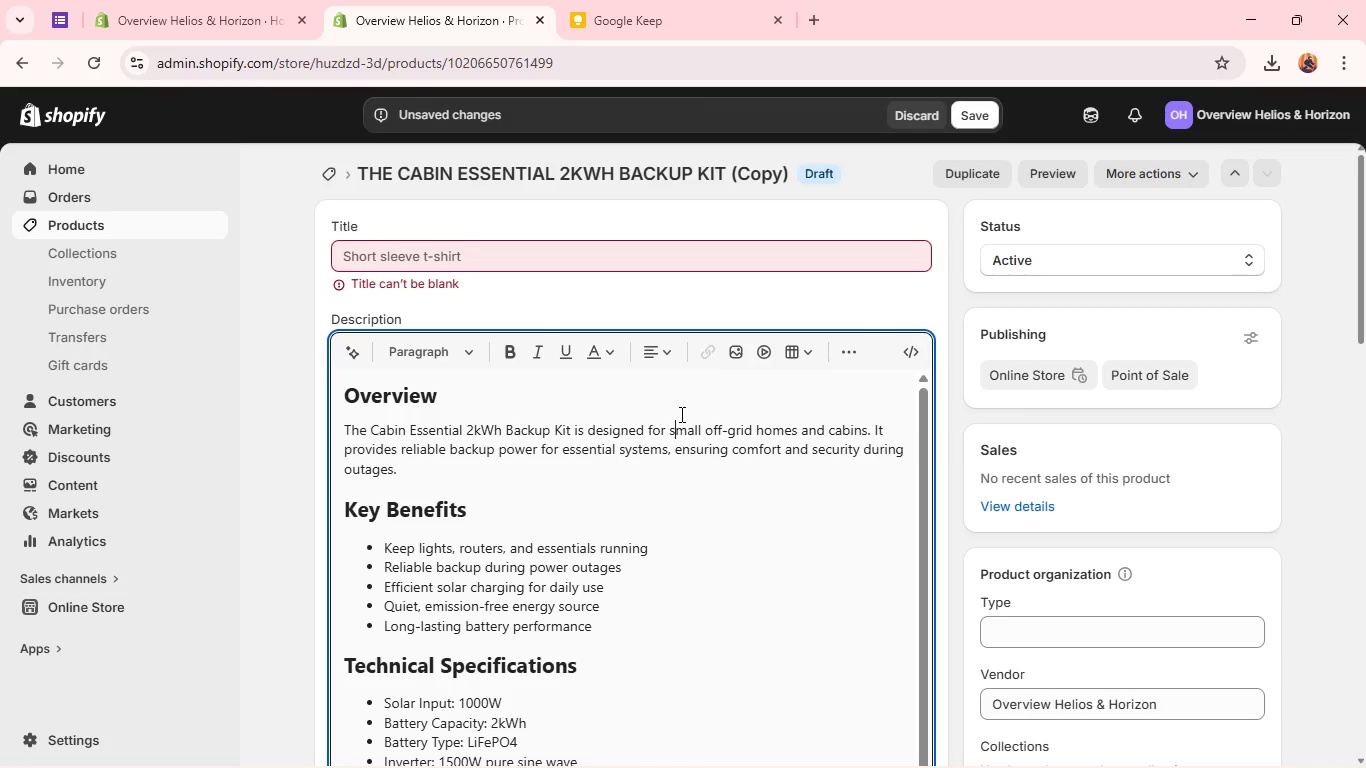 
key(Control+S)
 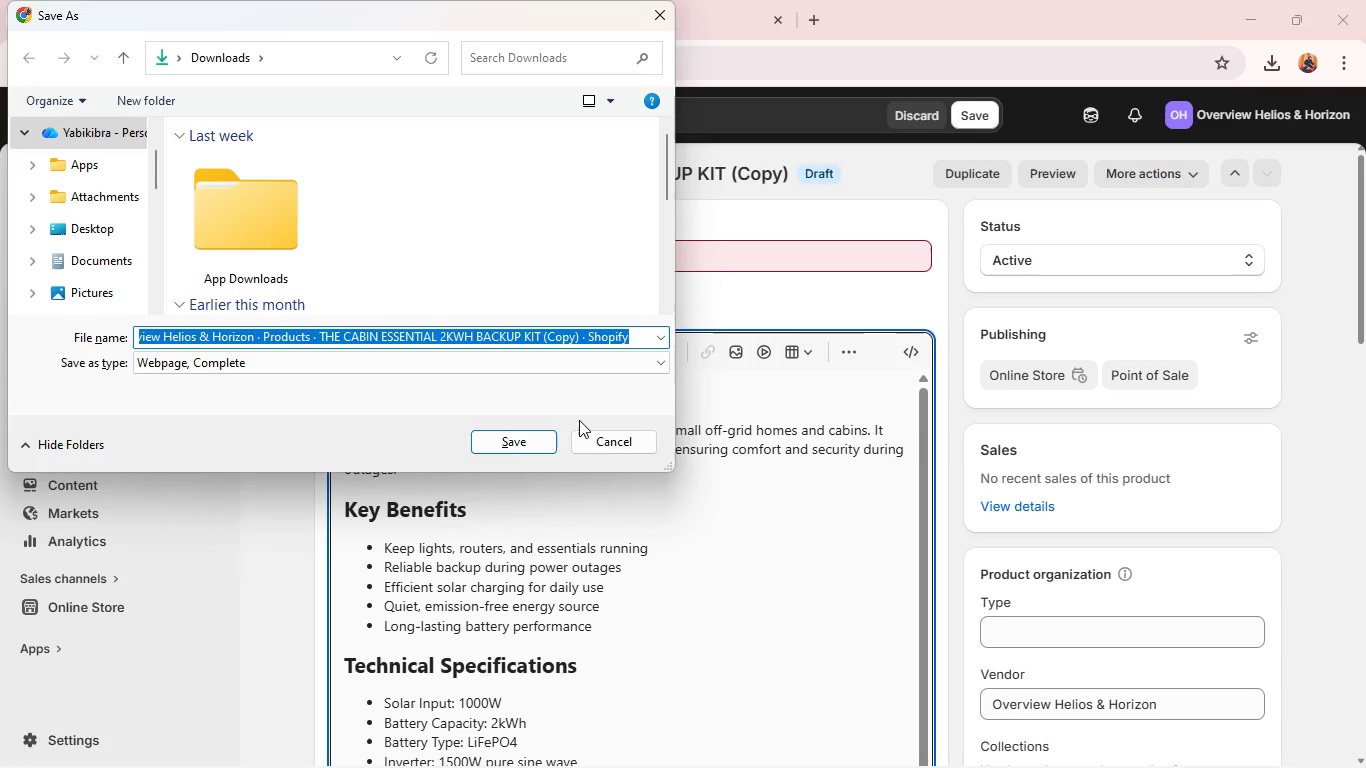 
left_click([620, 446])
 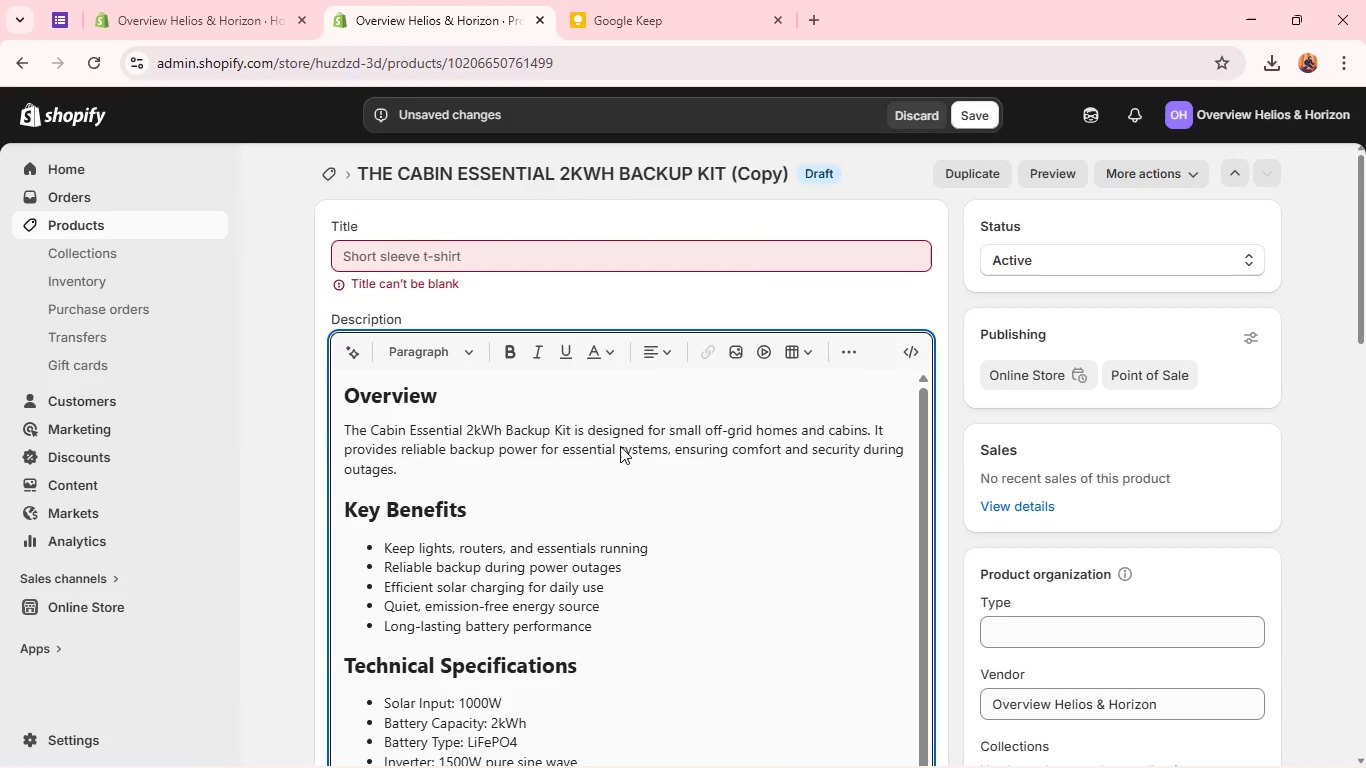 
left_click([620, 446])
 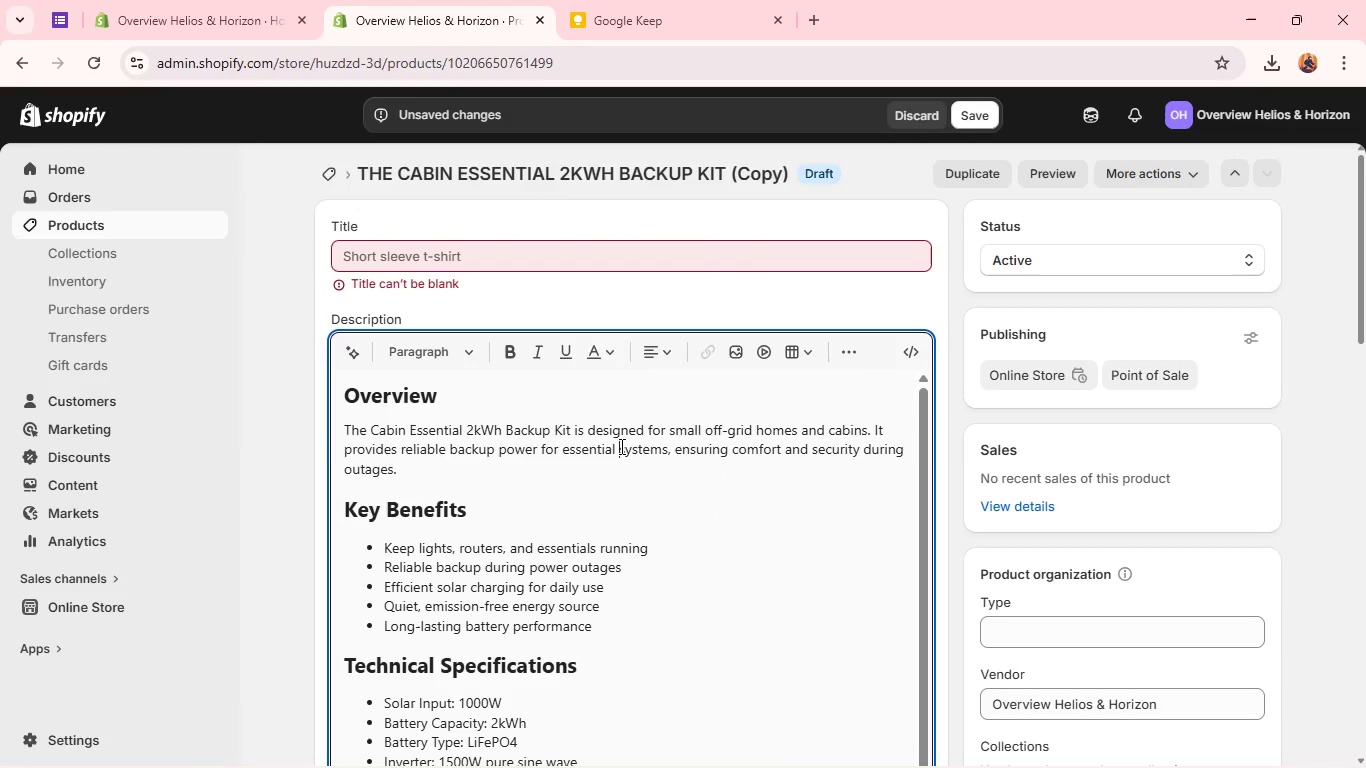 
key(Control+A)
 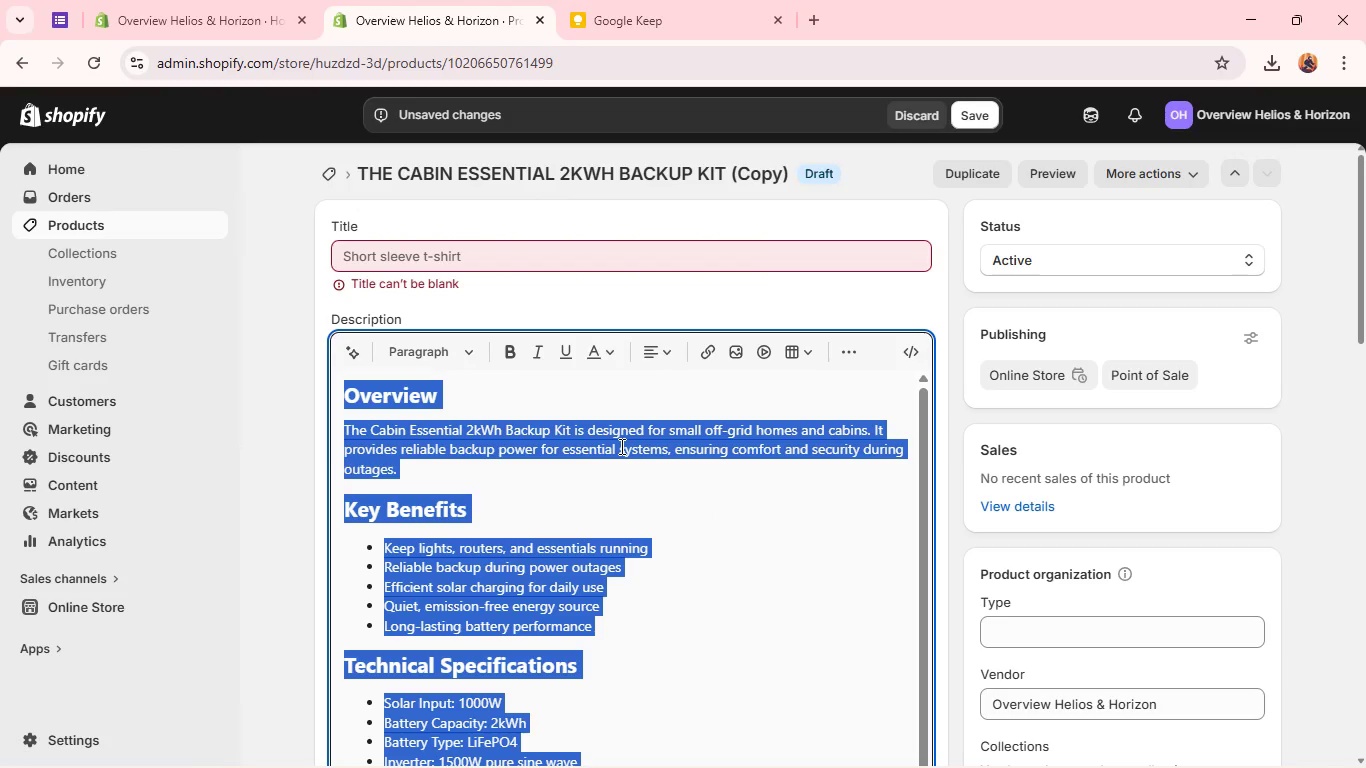 
key(Backspace)
 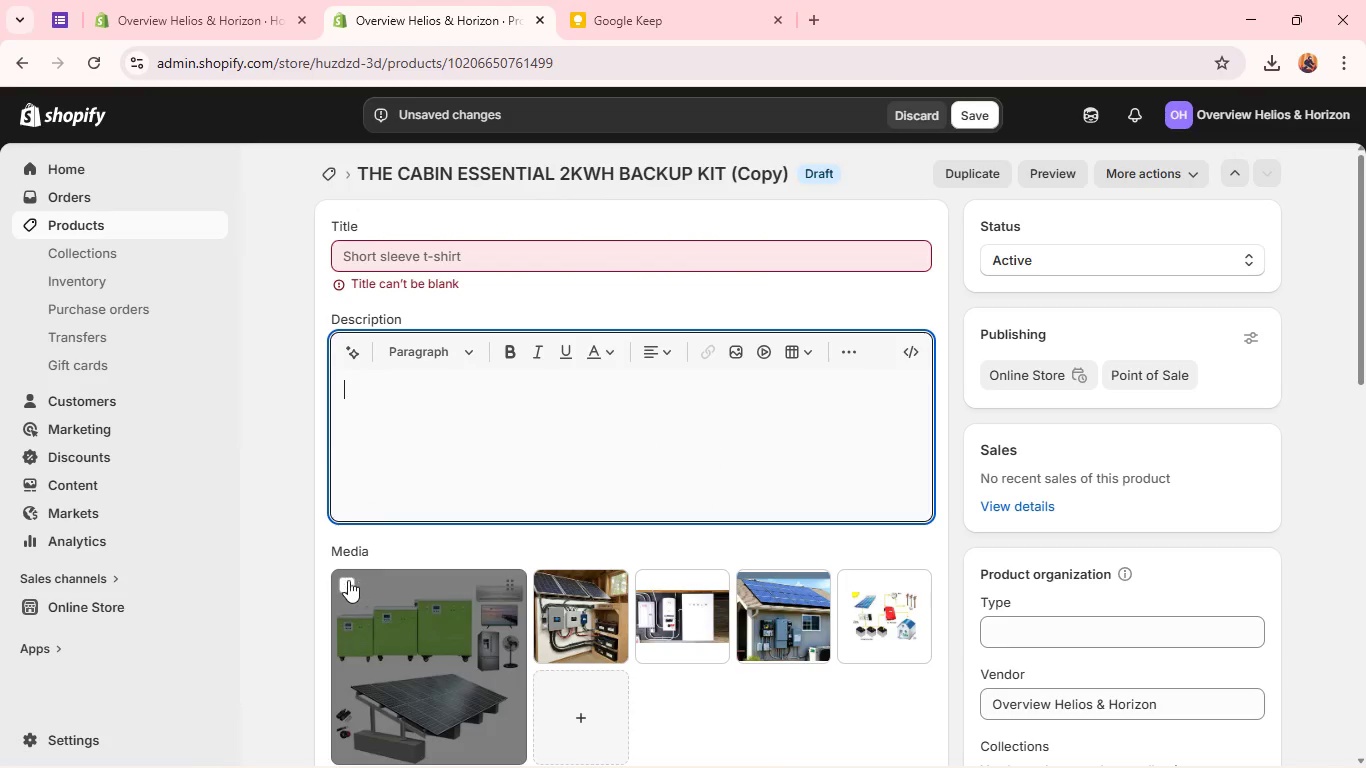 
left_click([338, 578])
 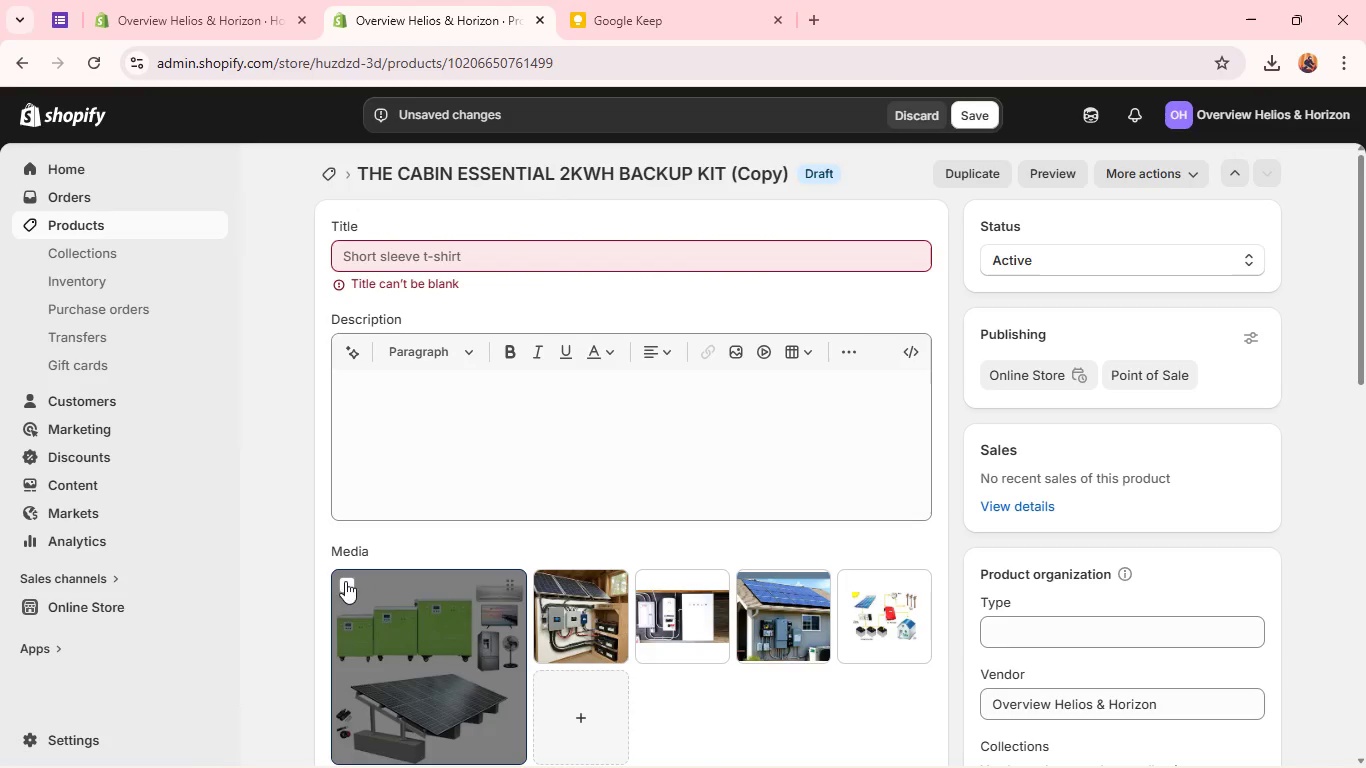 
left_click([347, 581])
 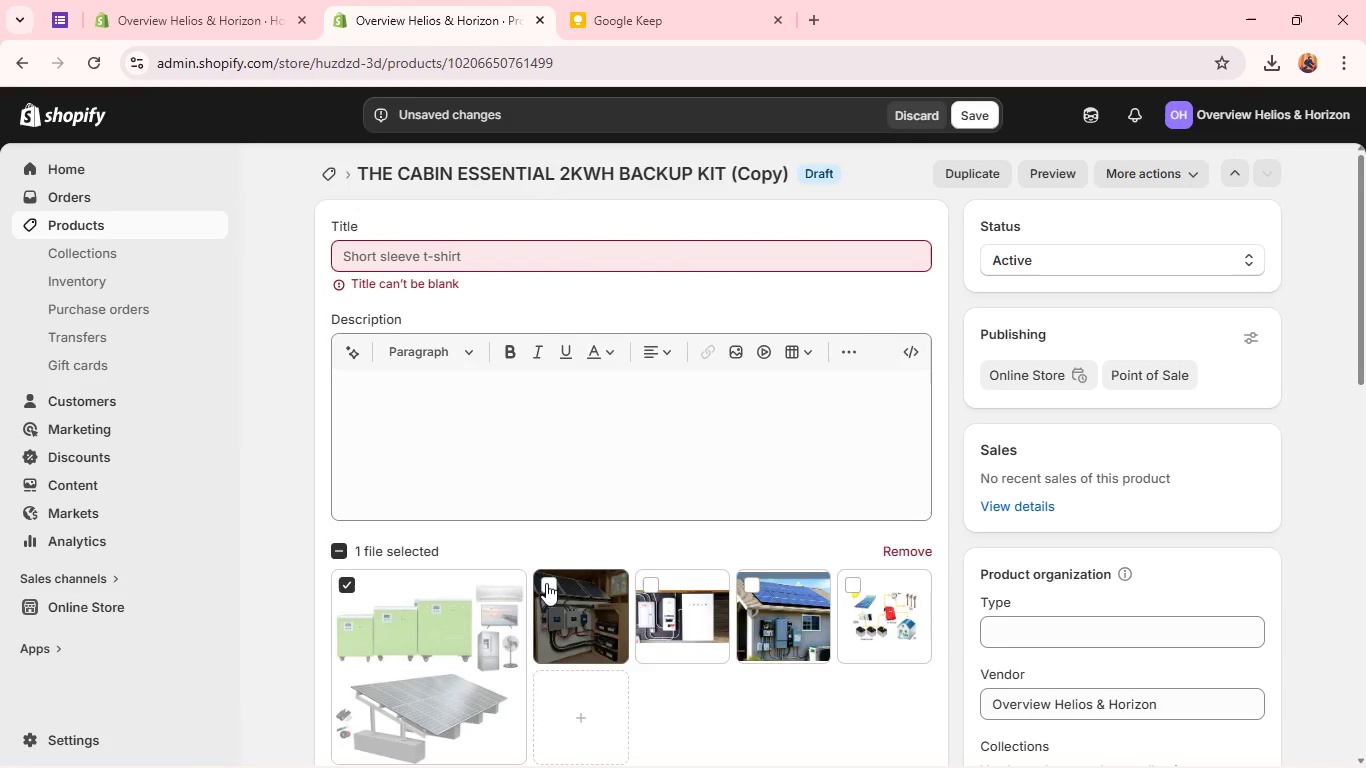 
left_click([548, 583])
 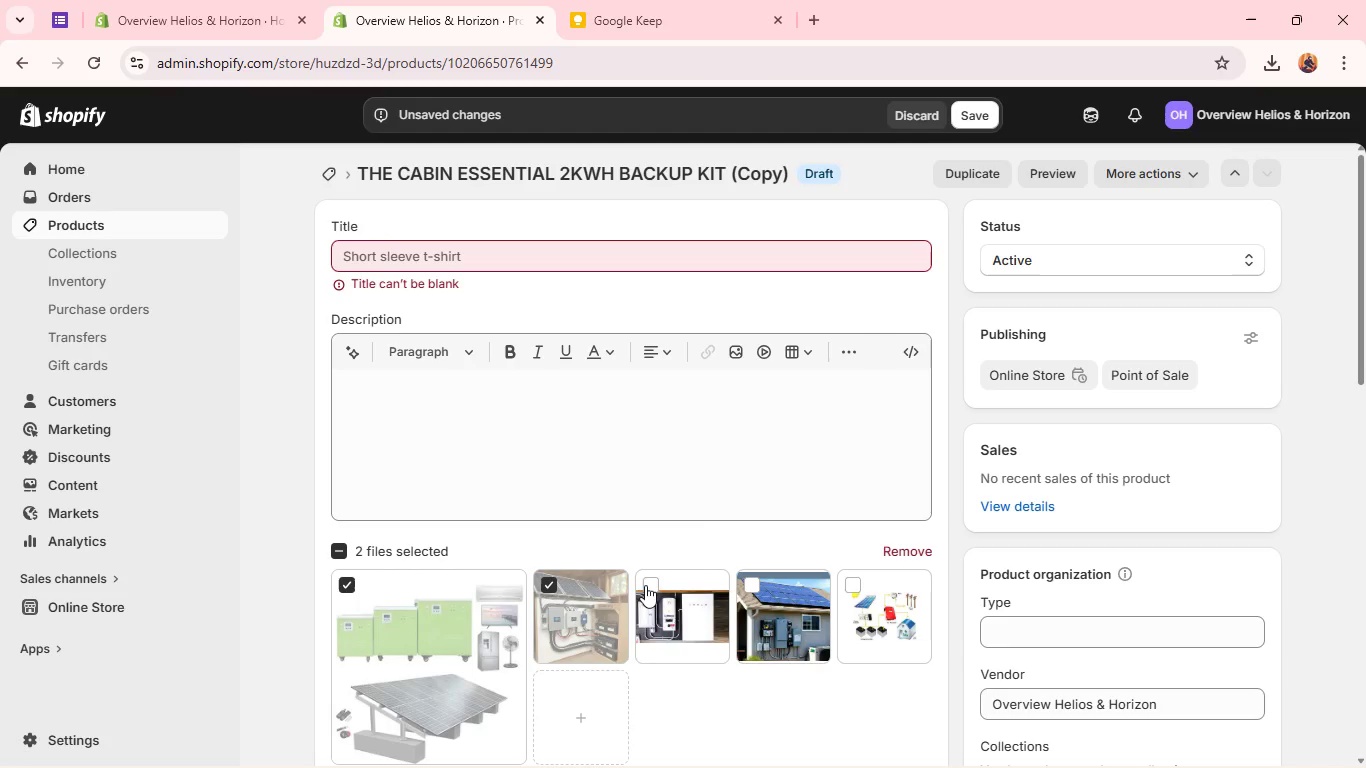 
left_click([649, 585])
 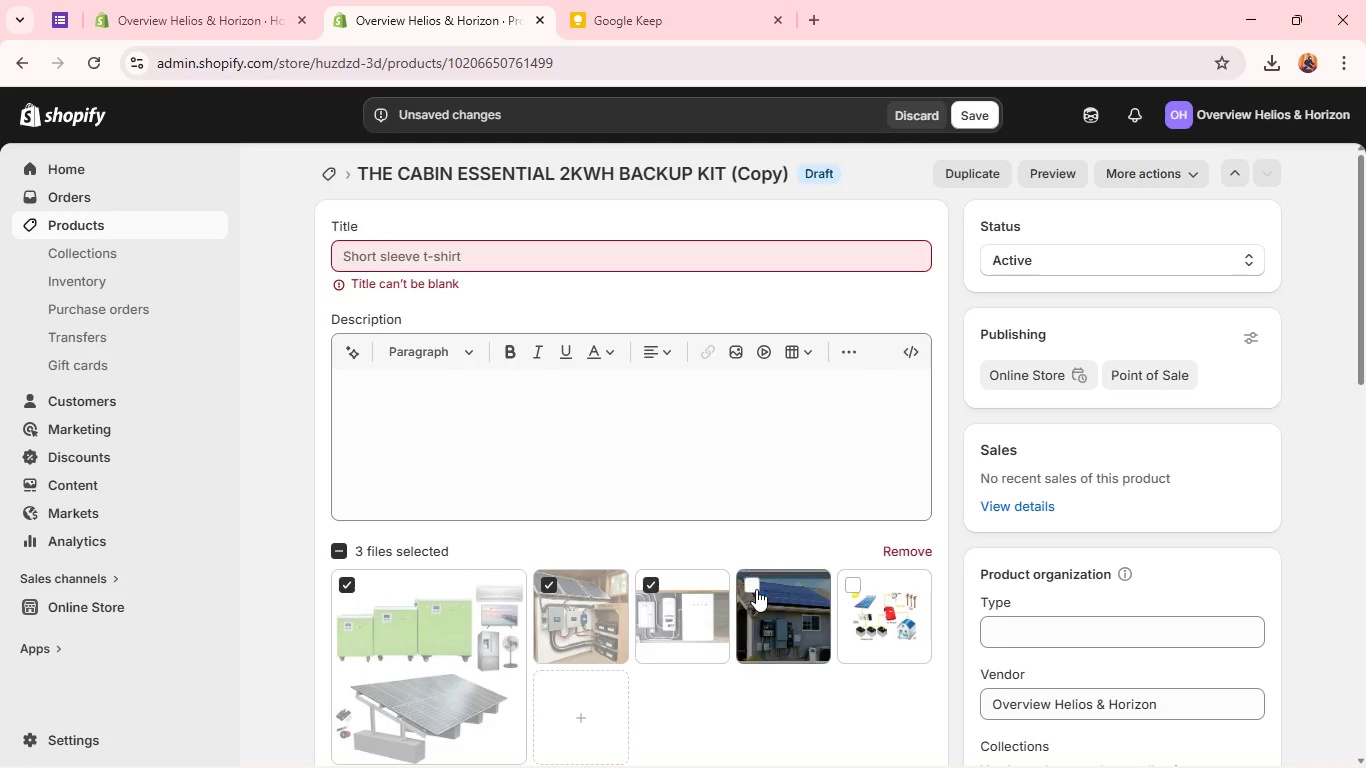 
left_click([756, 588])
 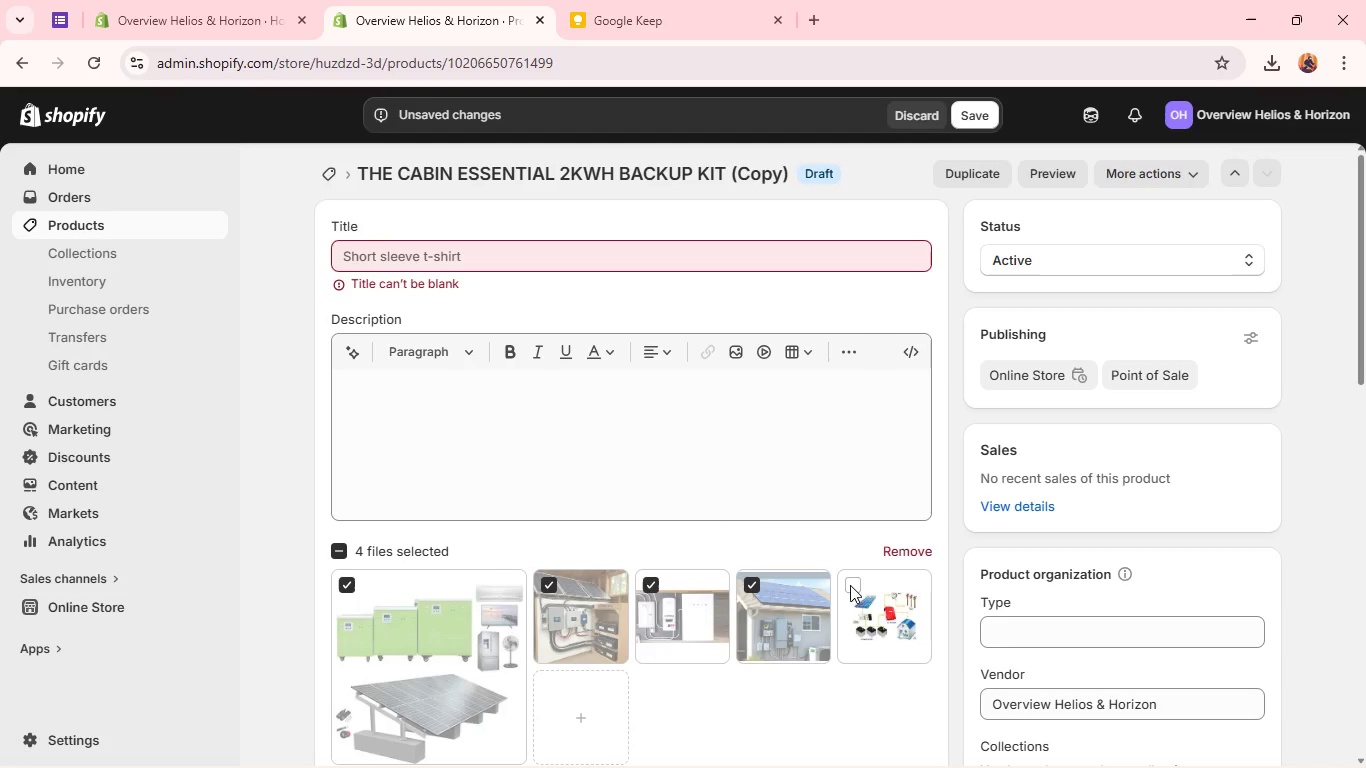 
left_click([857, 584])
 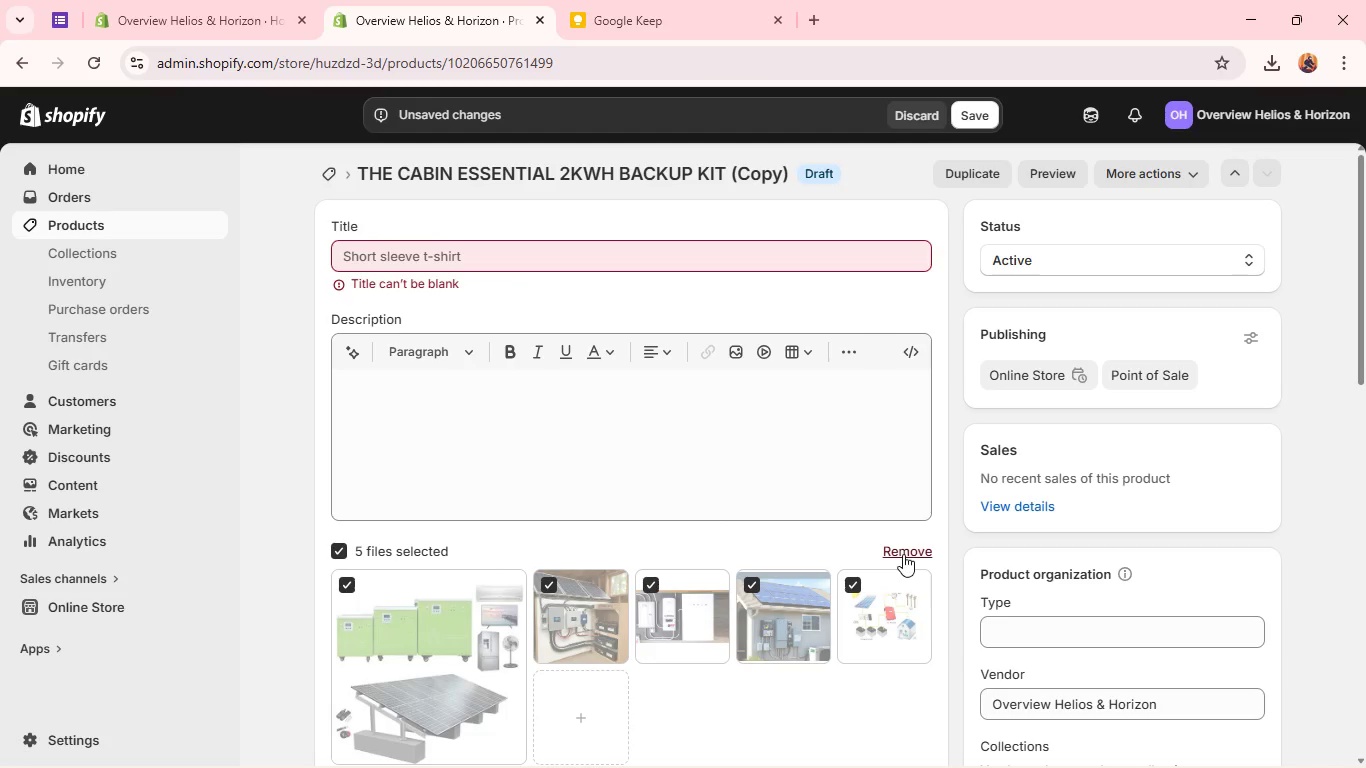 
wait(6.34)
 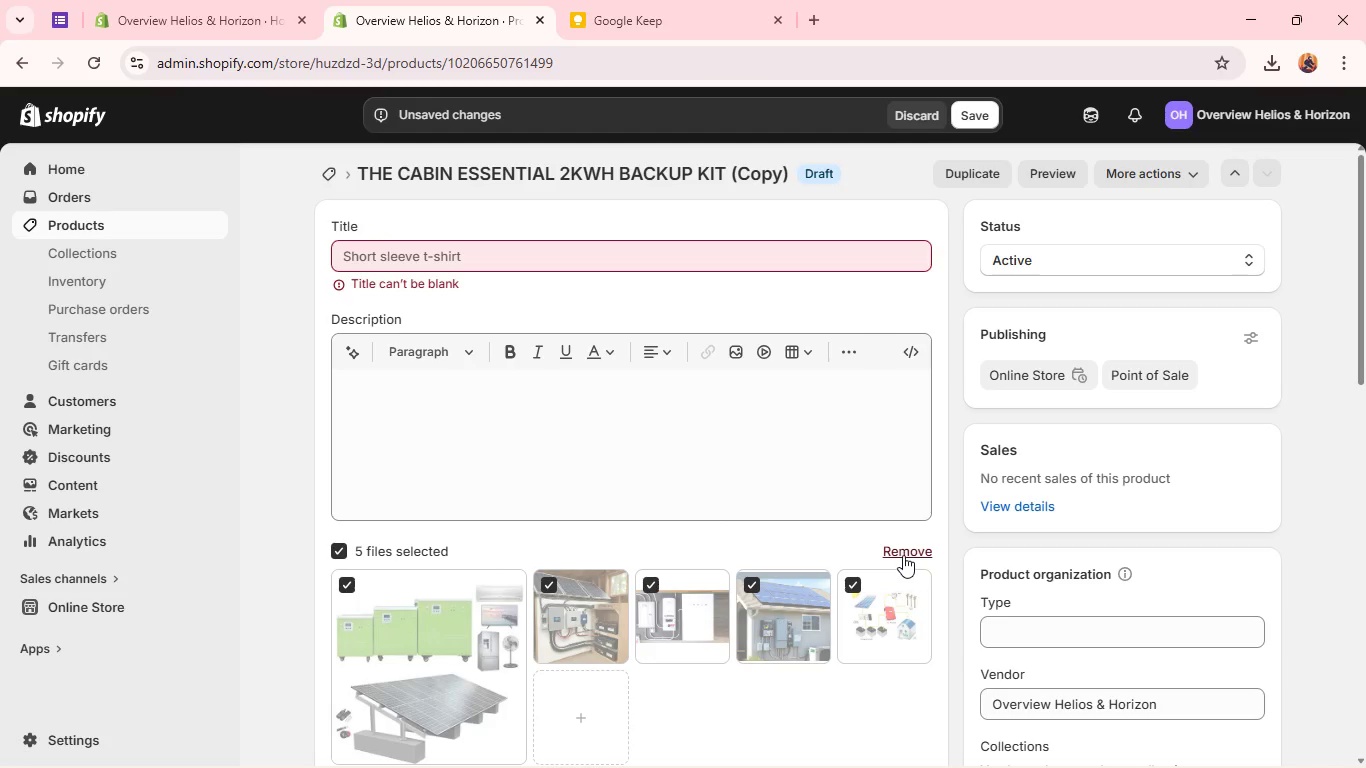 
left_click([895, 548])
 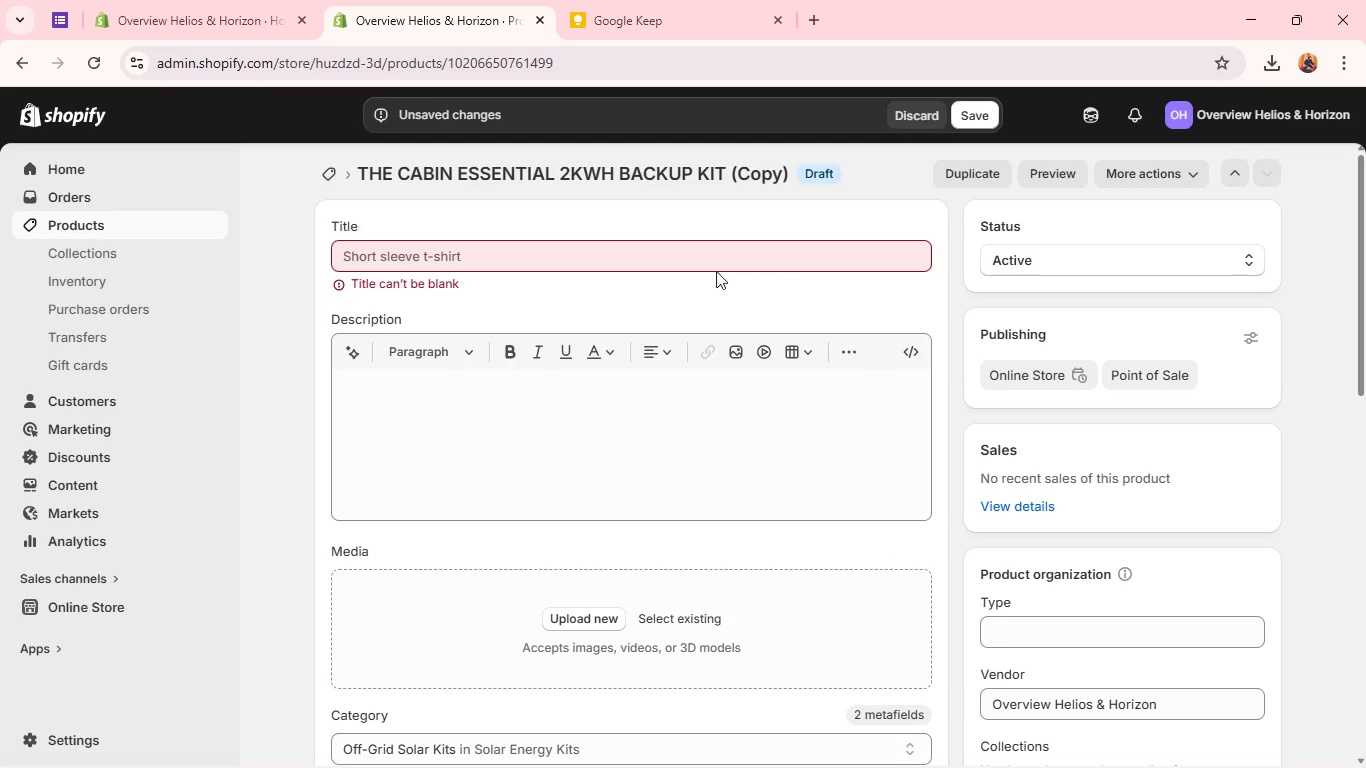 
left_click([694, 256])
 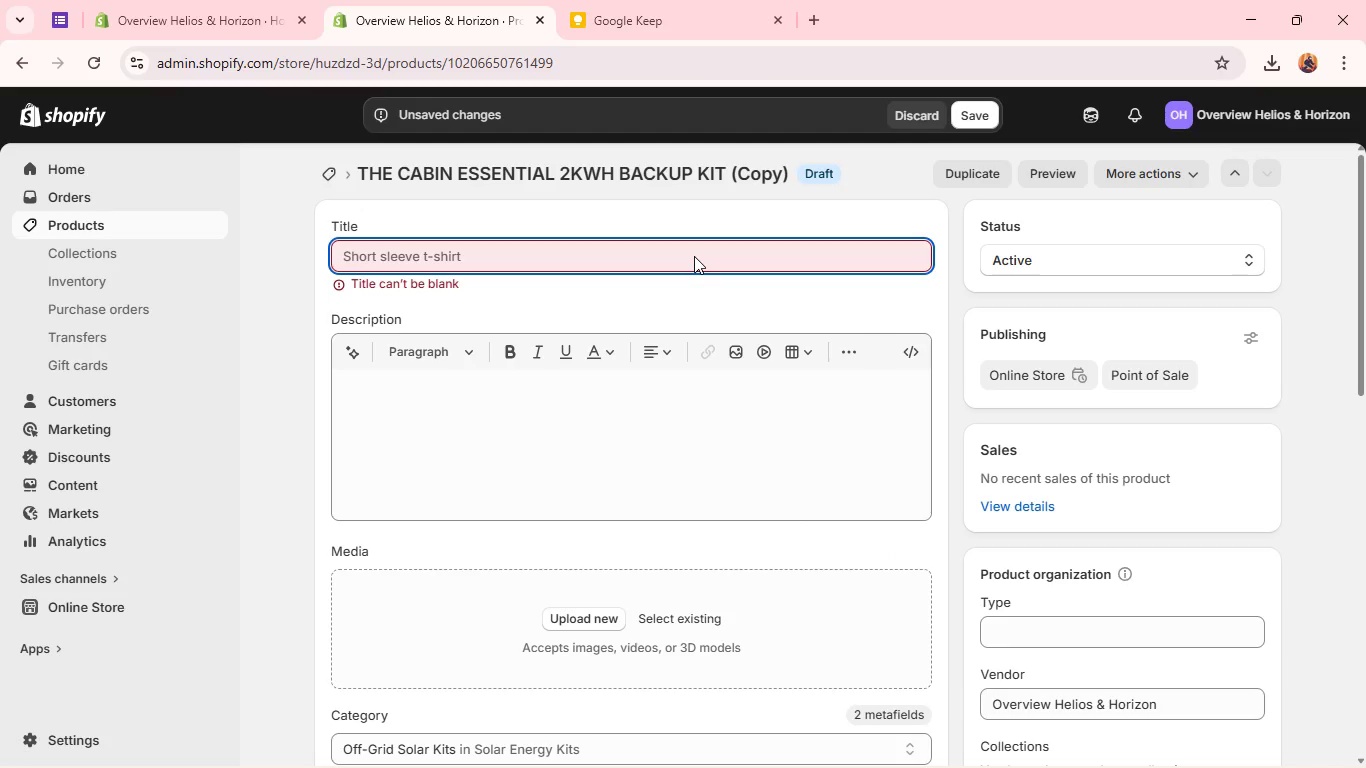 
type(THE HOMESTEAD )
 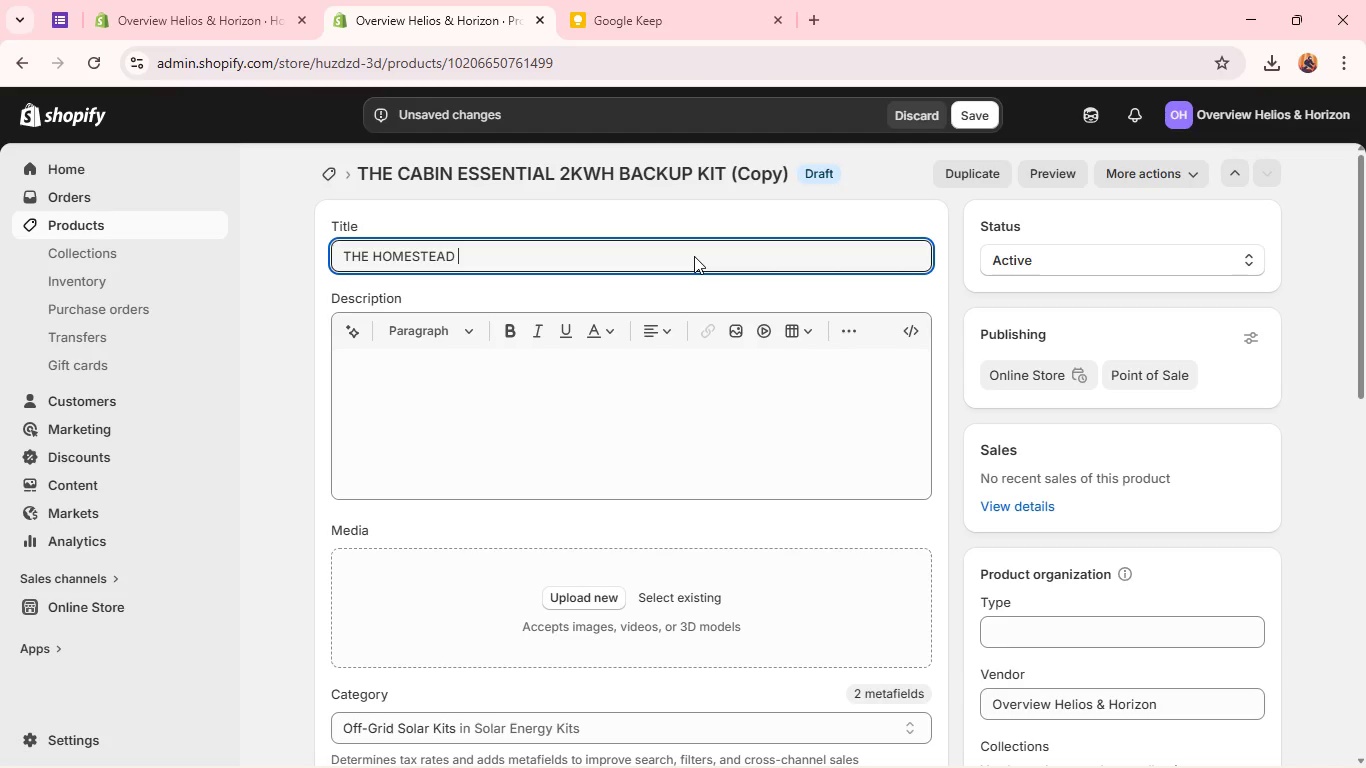 
type(BACKUP 5KWH ARRAY)
 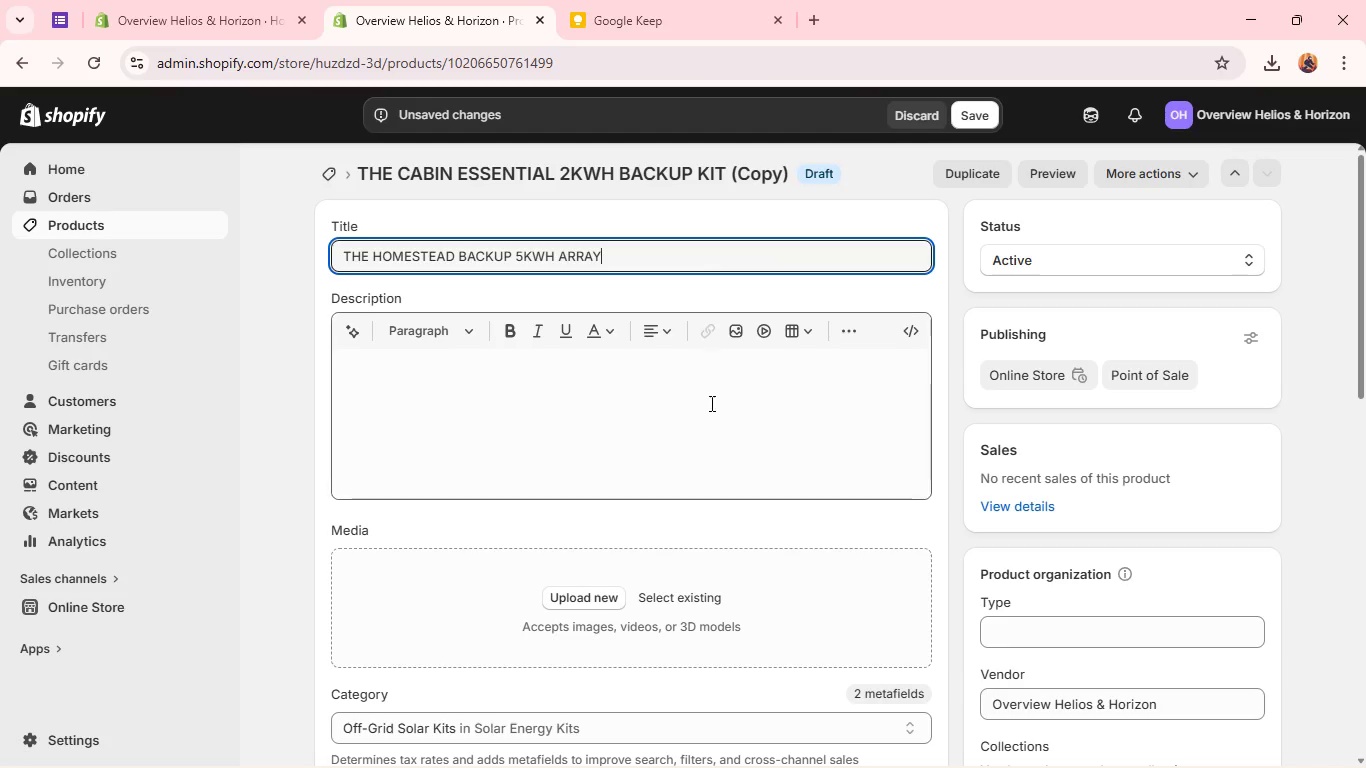 
left_click([707, 410])
 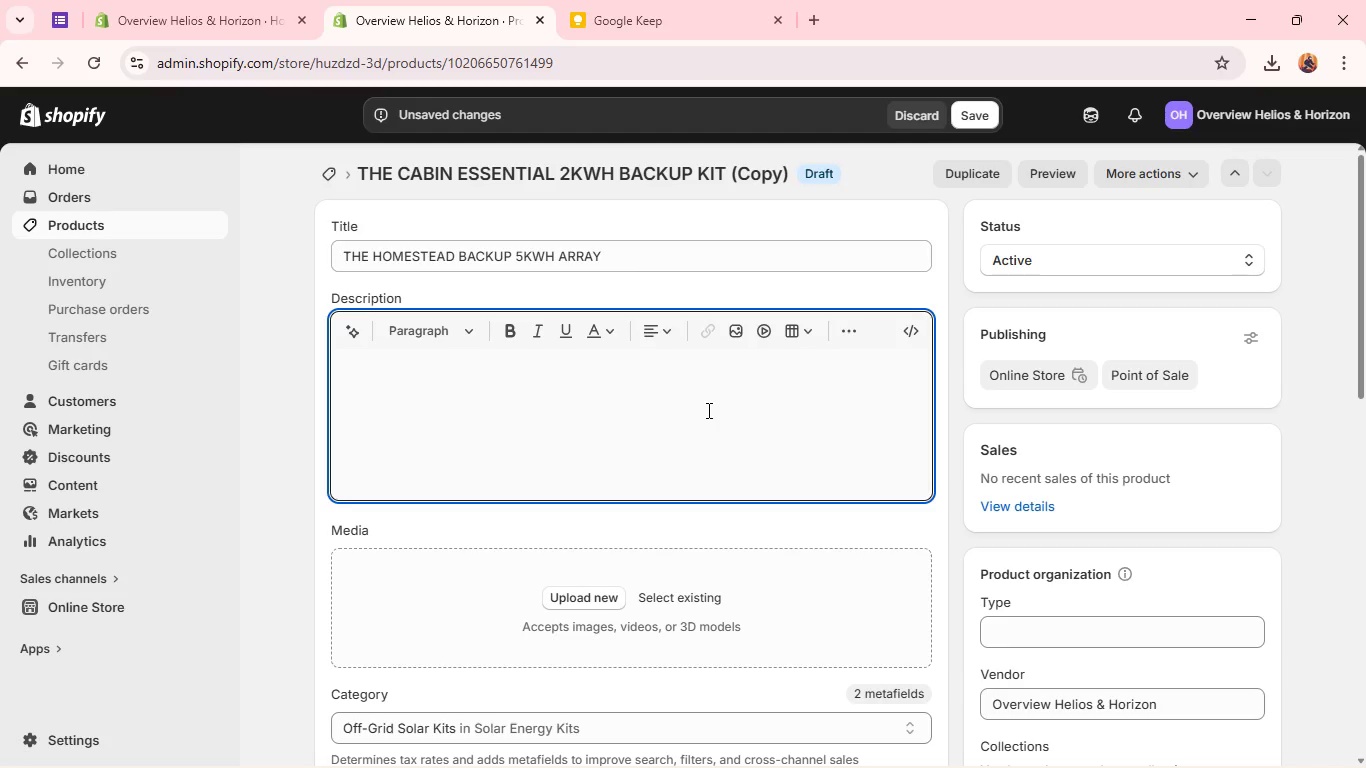 
wait(10.27)
 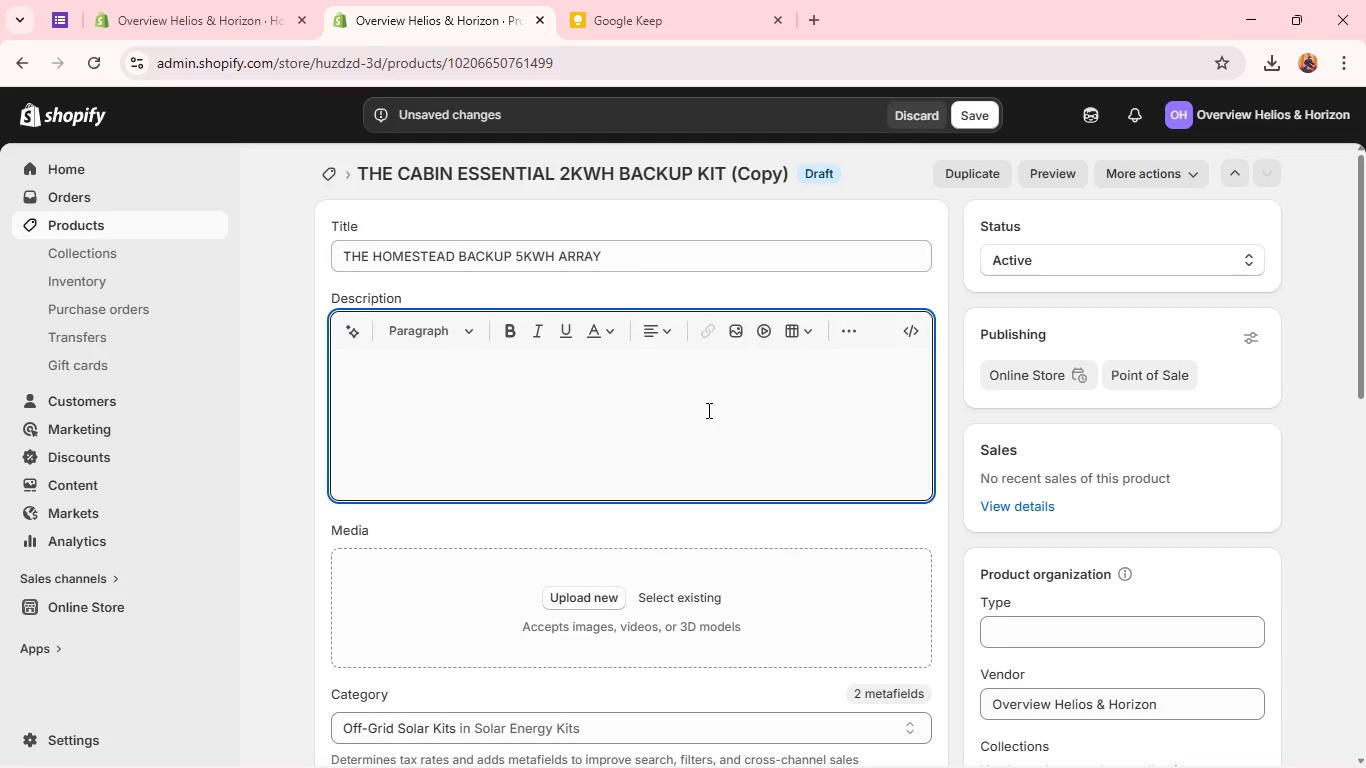 
left_click([706, 0])
 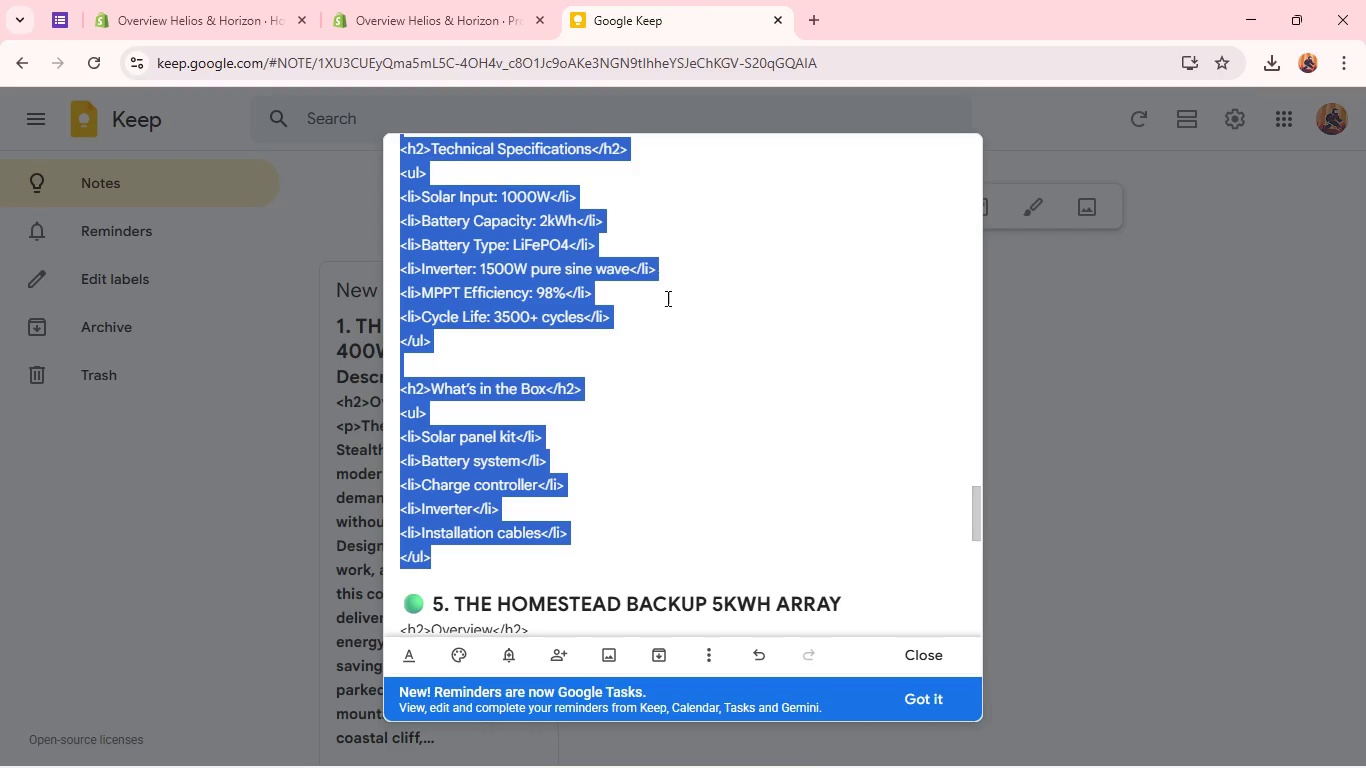 
scroll: coordinate [628, 358], scroll_direction: down, amount: 2.0
 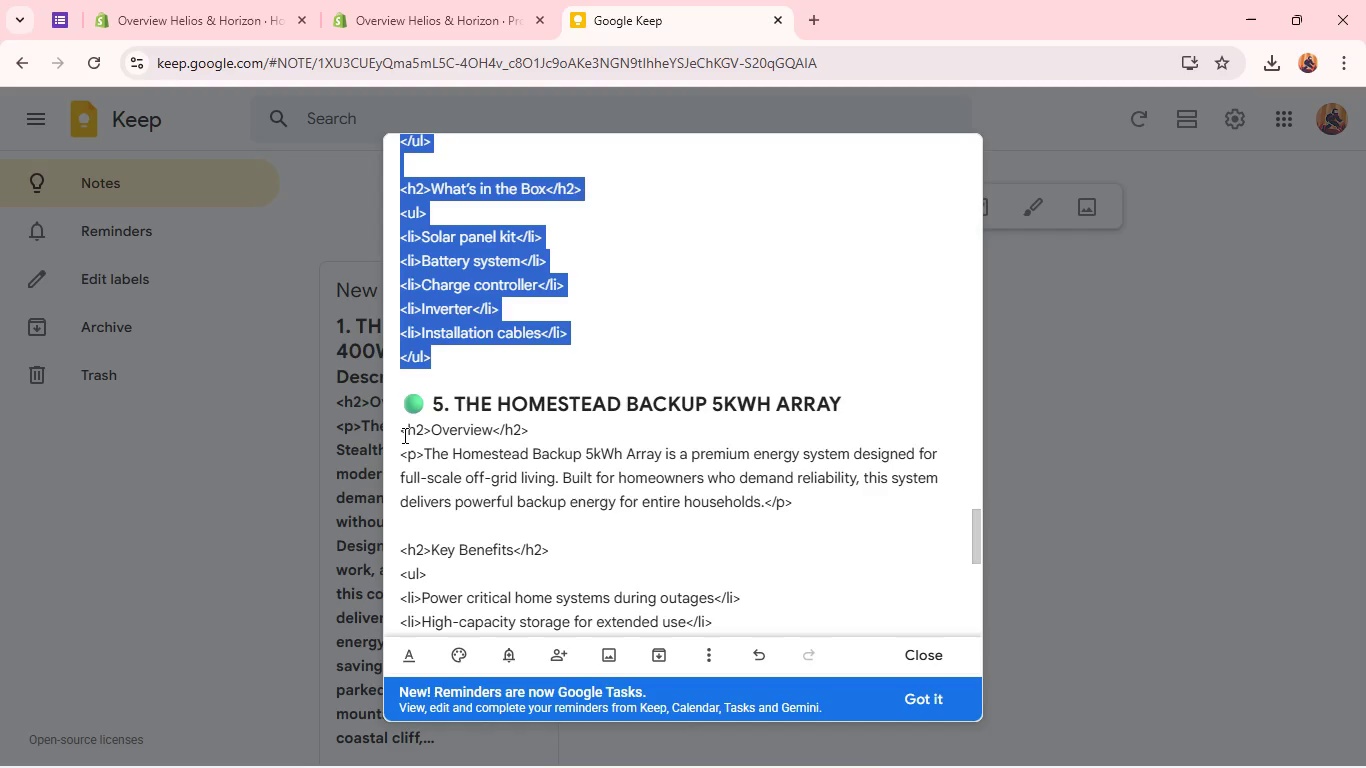 
left_click_drag(start_coordinate=[396, 431], to_coordinate=[591, 595])
 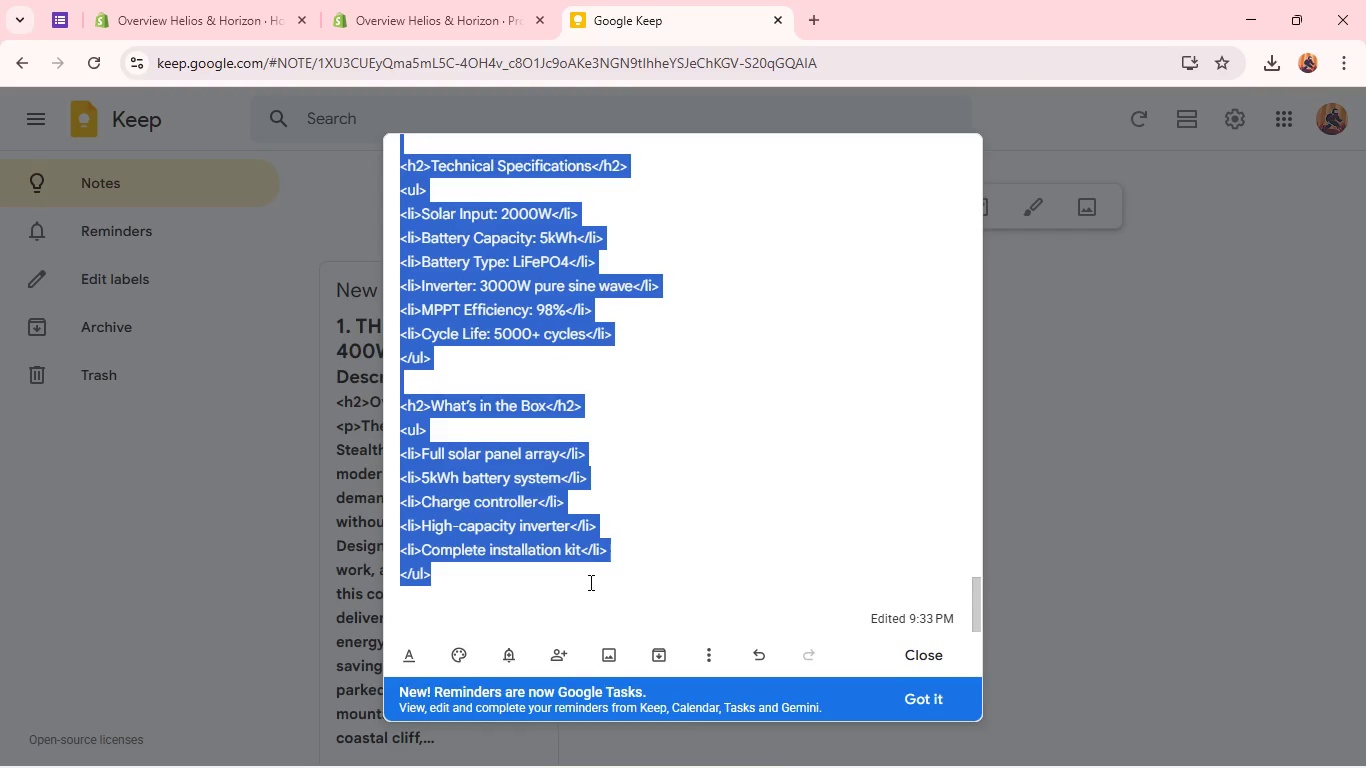 
scroll: coordinate [596, 567], scroll_direction: down, amount: 6.0
 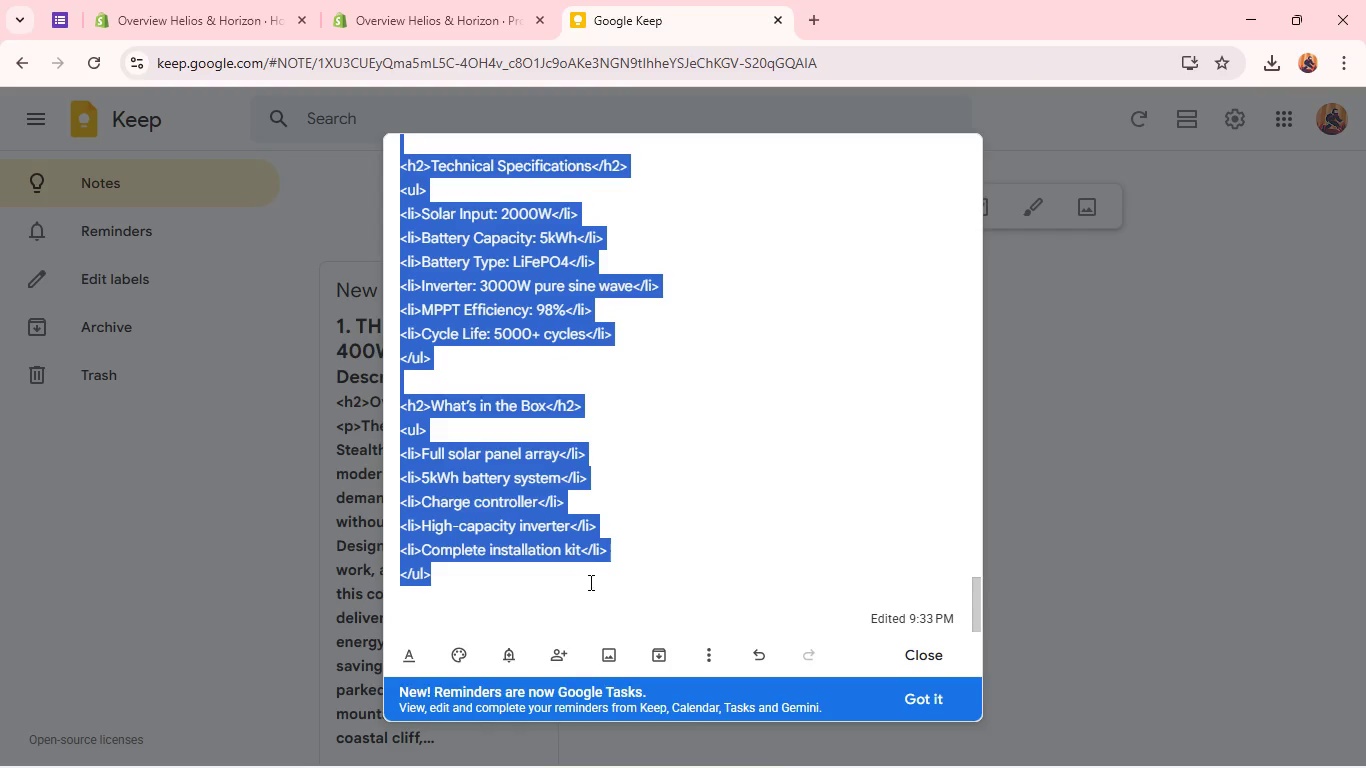 
key(Control+C)
 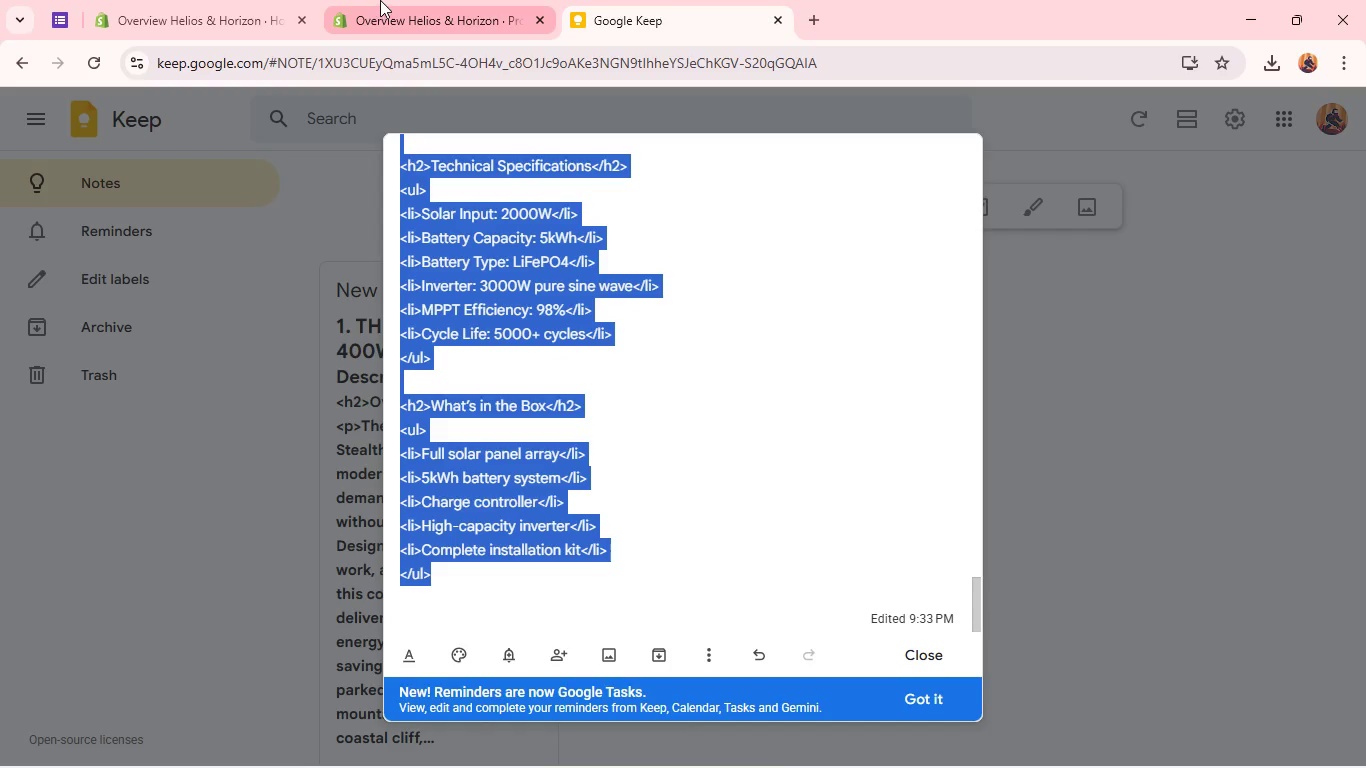 
left_click([380, 0])
 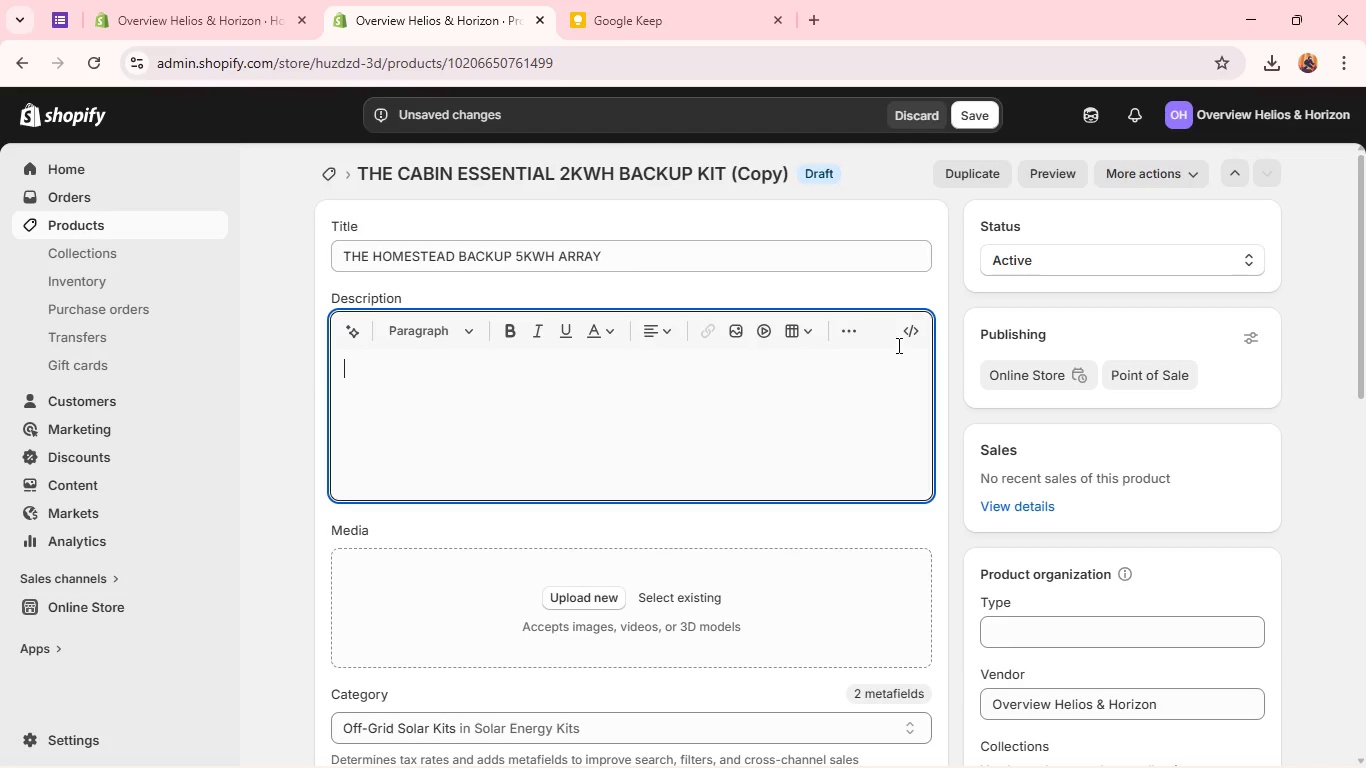 
left_click([907, 335])
 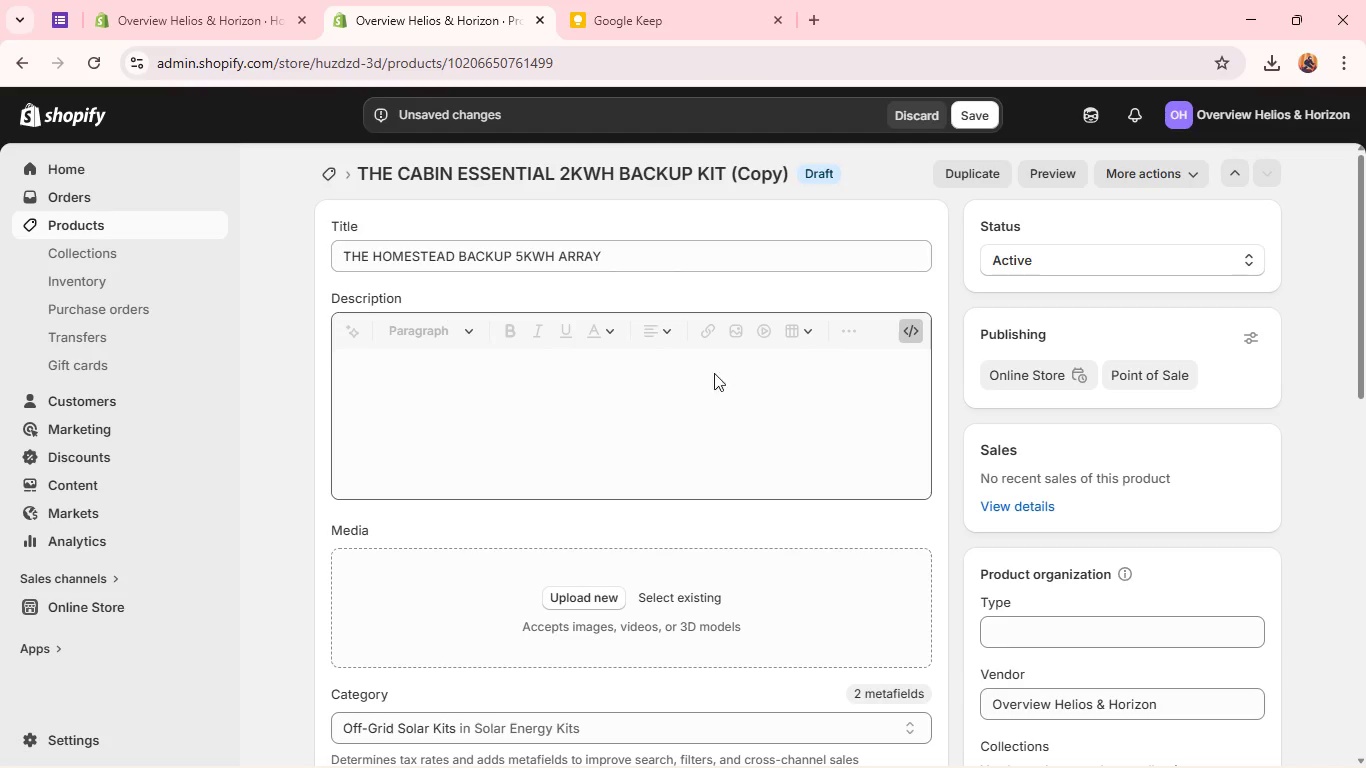 
key(Control+ControlLeft)
 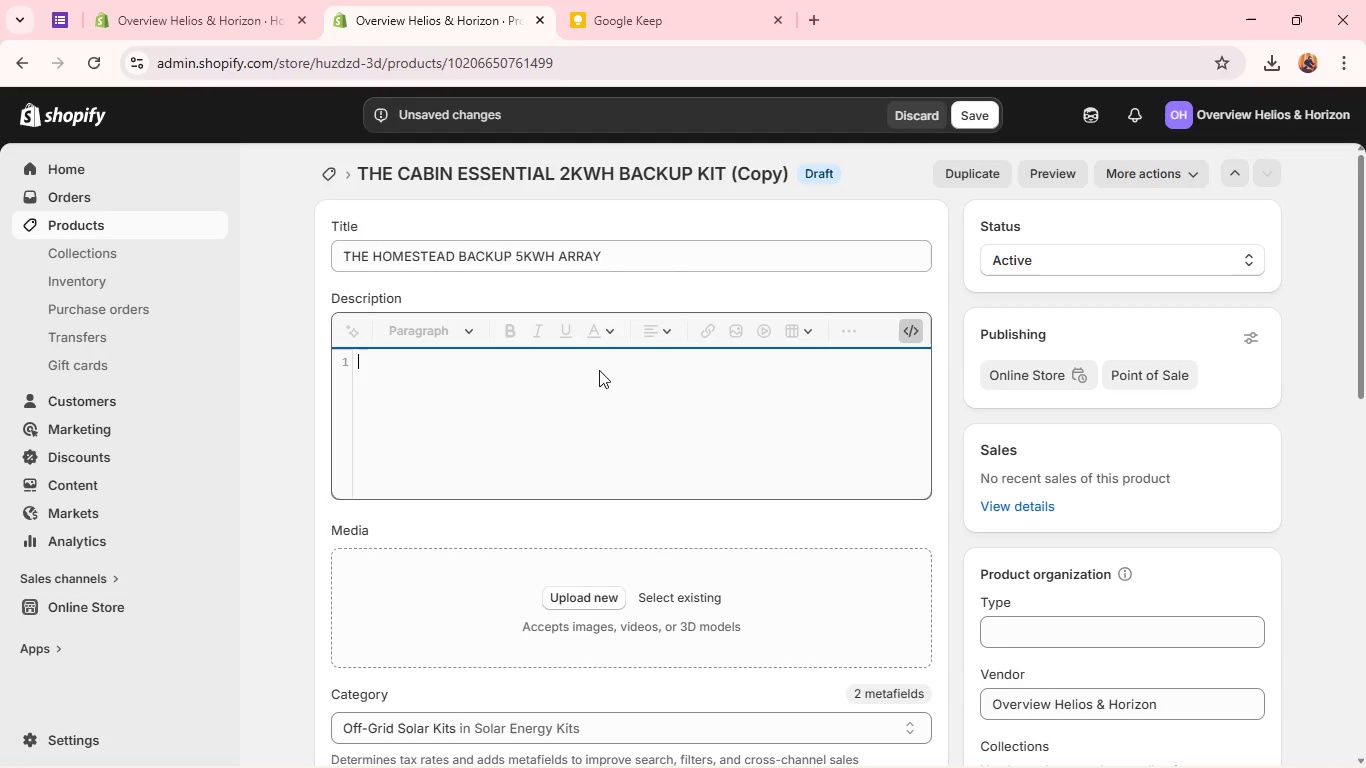 
key(Control+V)
 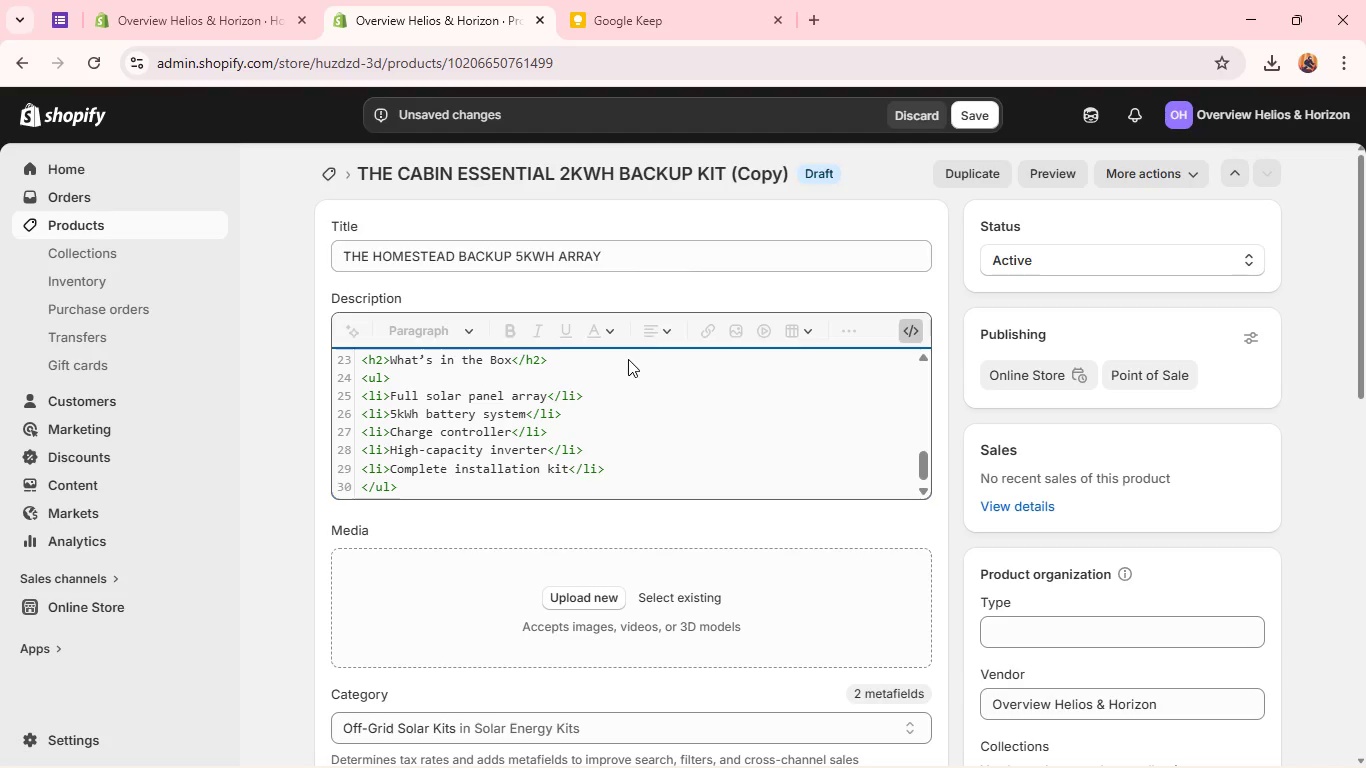 
mouse_move([892, 350])
 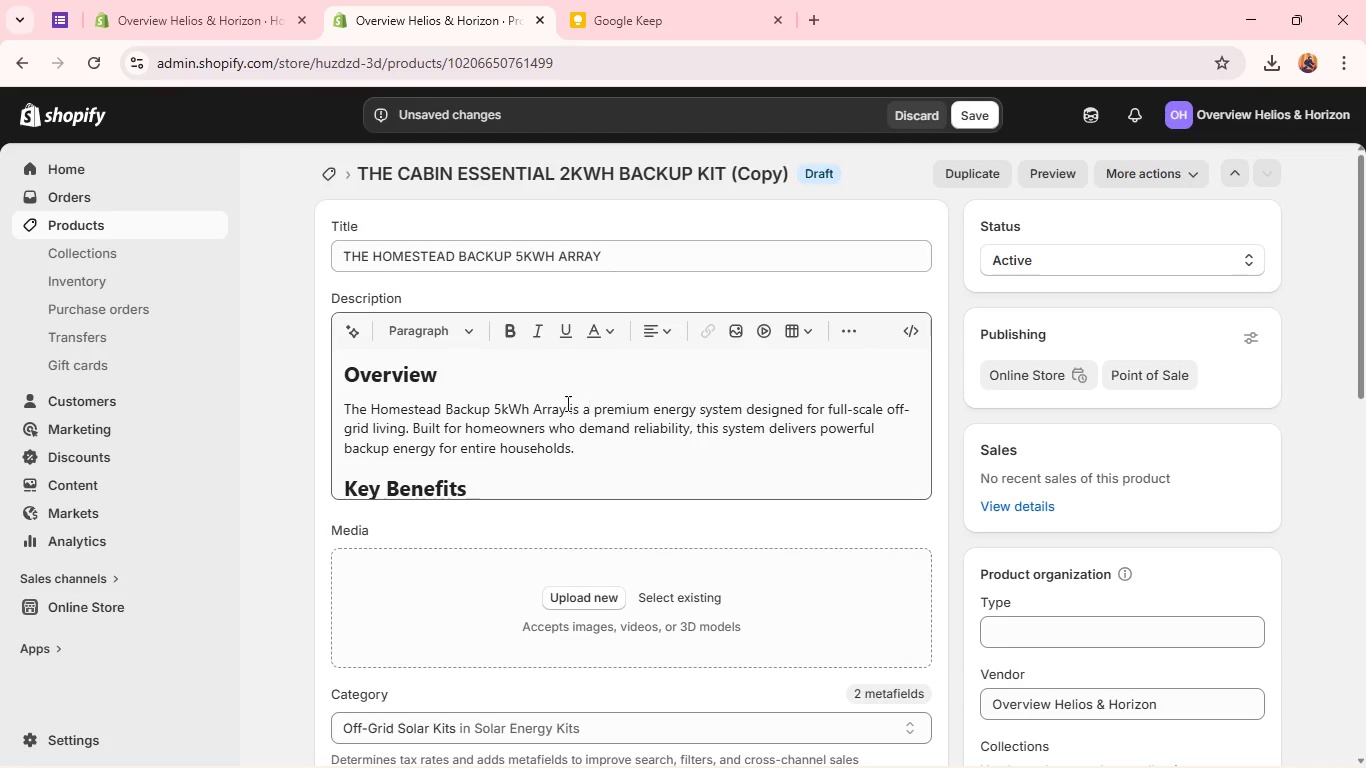 
left_click([544, 404])
 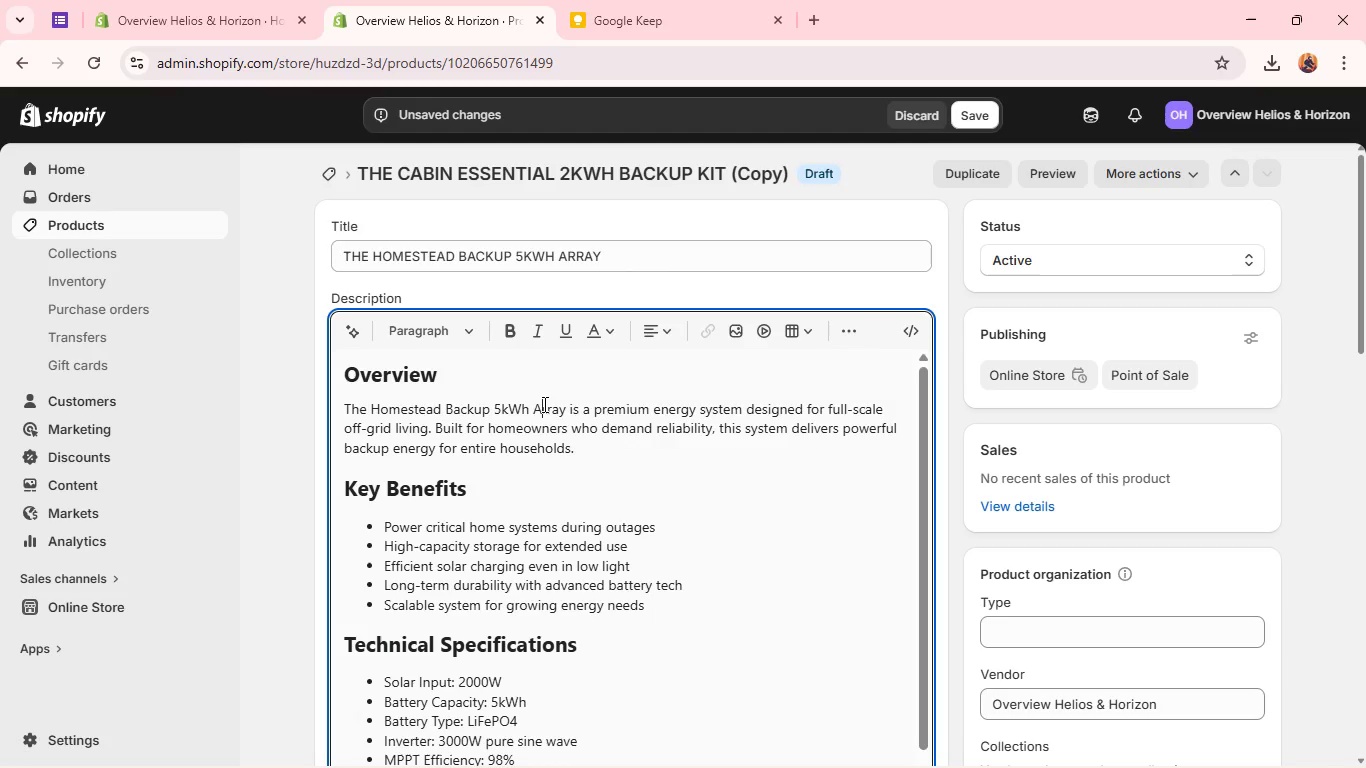 
scroll: coordinate [543, 404], scroll_direction: up, amount: 1.0
 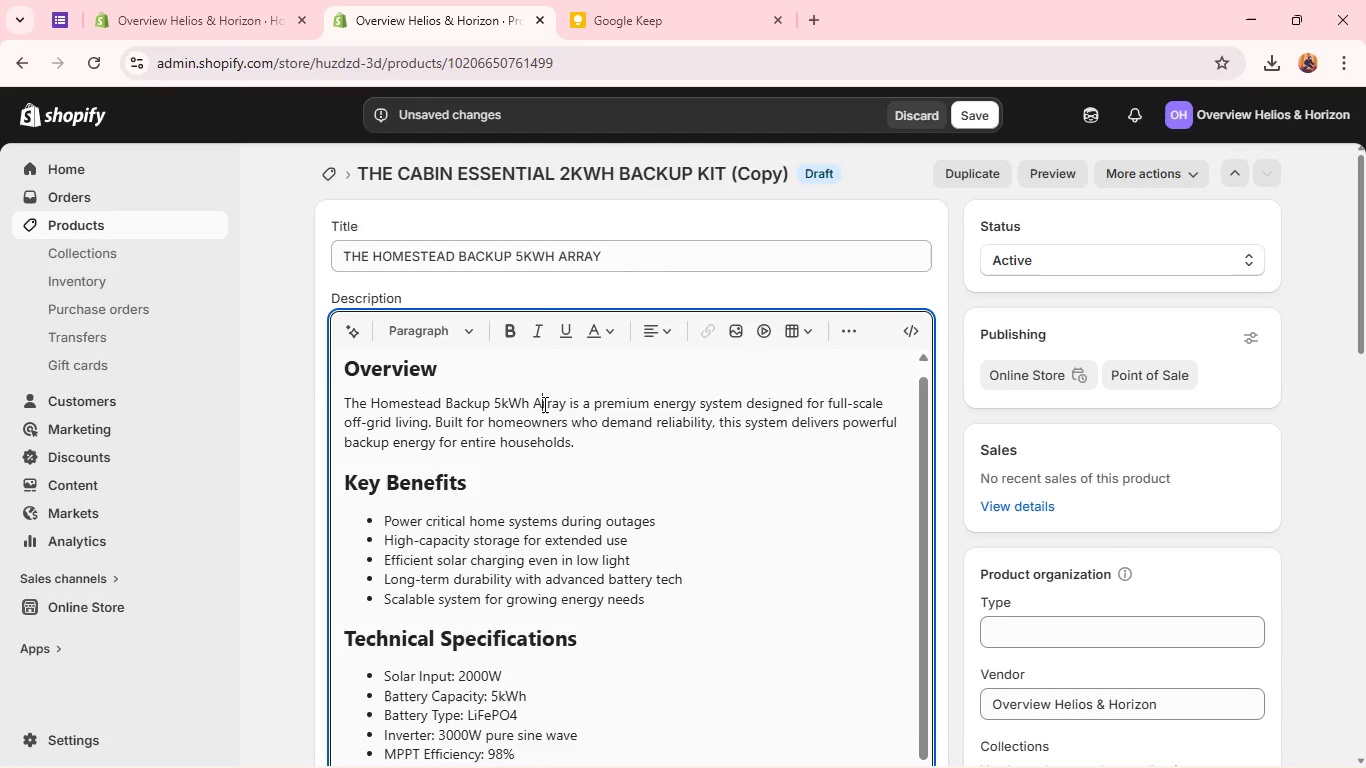 
scroll: coordinate [511, 473], scroll_direction: down, amount: 7.0
 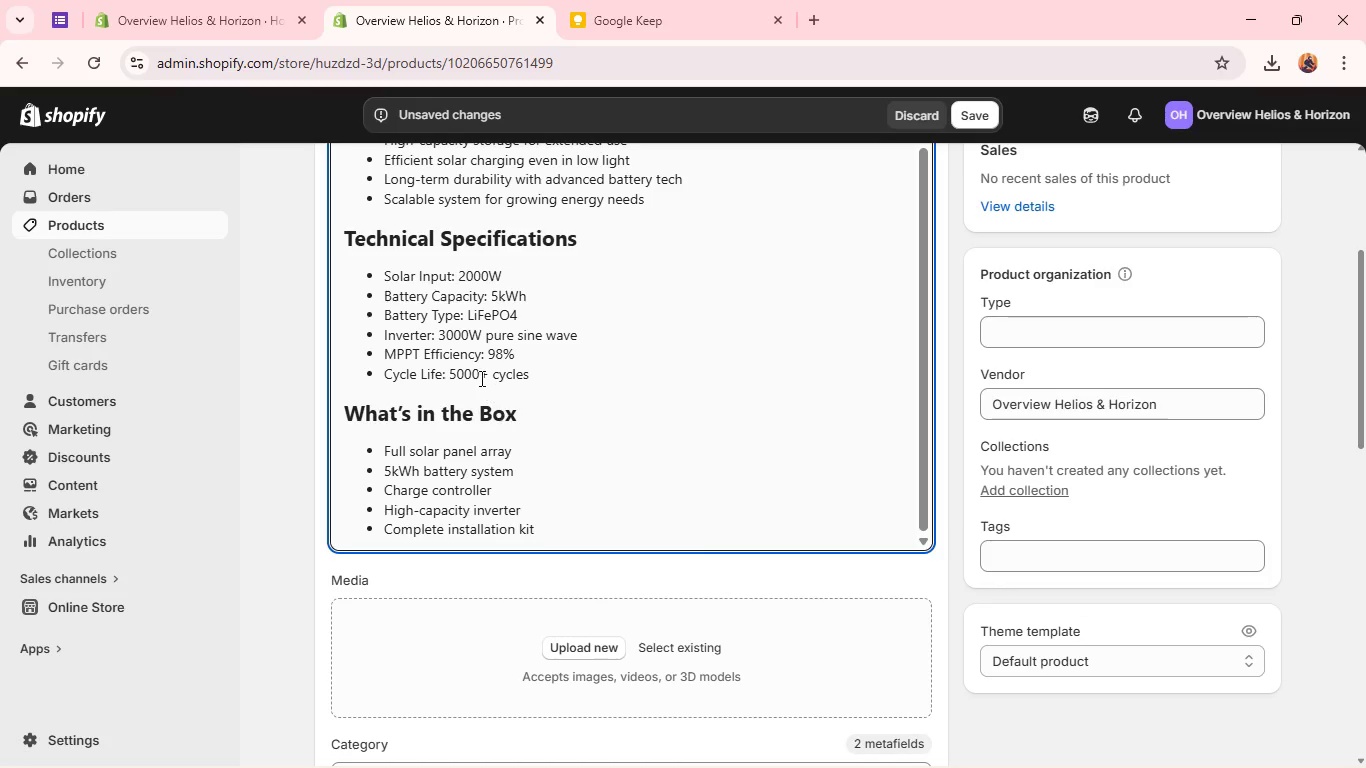 
left_click([479, 377])
 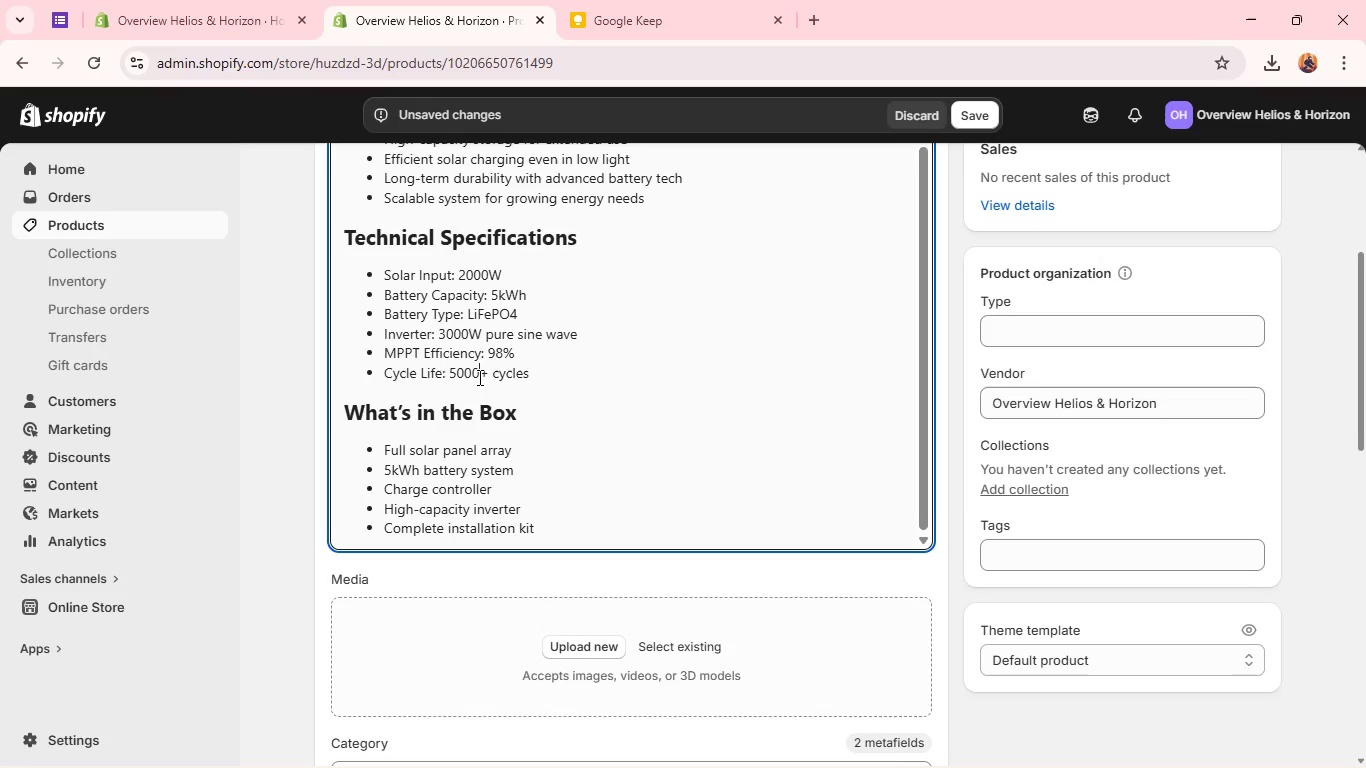 
scroll: coordinate [478, 377], scroll_direction: down, amount: 2.0
 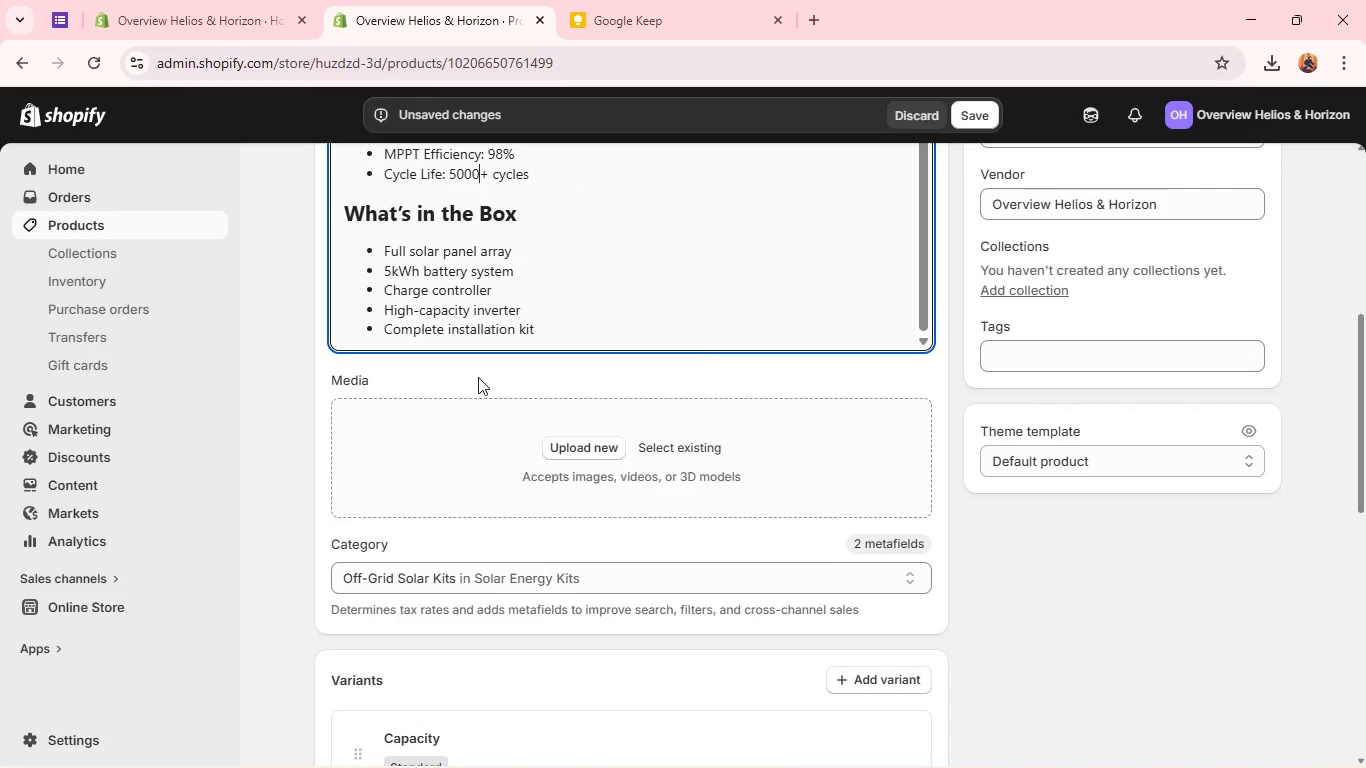 
scroll: coordinate [478, 377], scroll_direction: up, amount: 4.0
 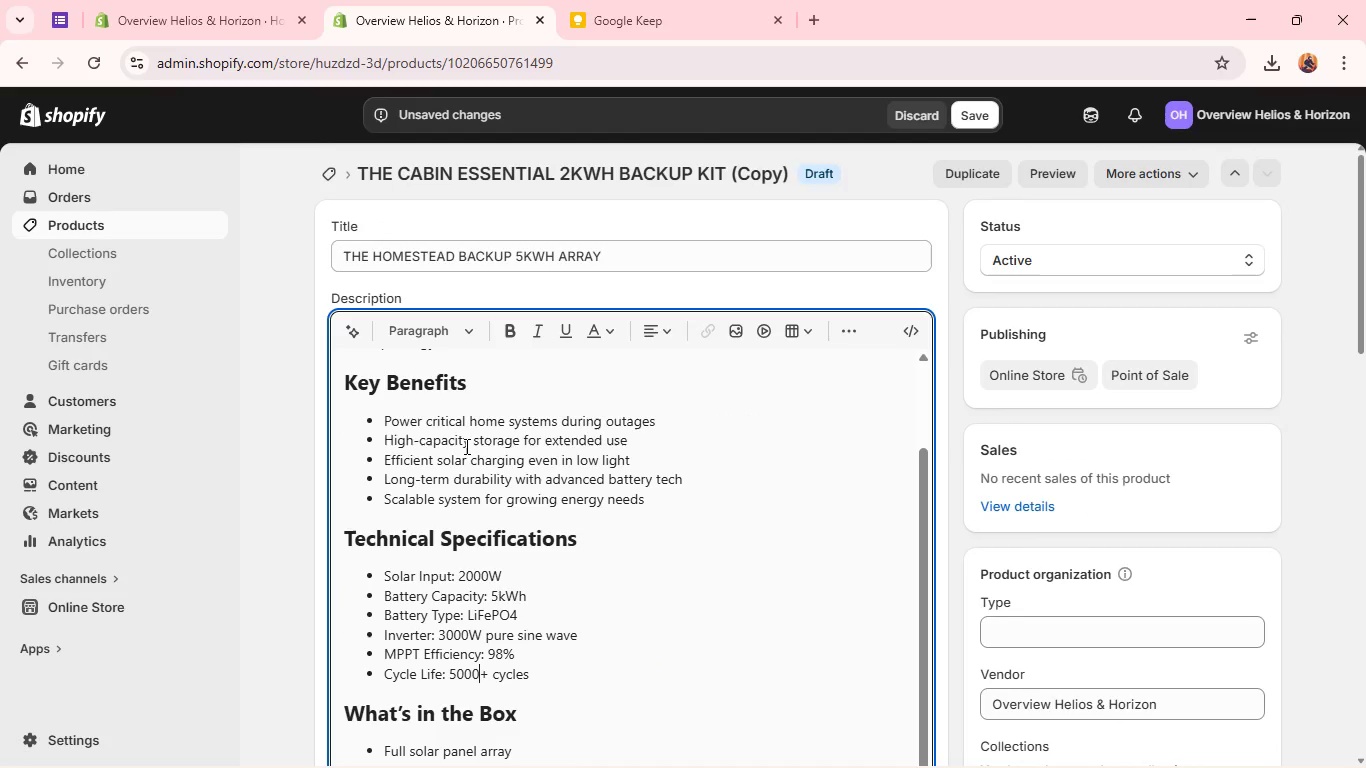 
left_click([462, 461])
 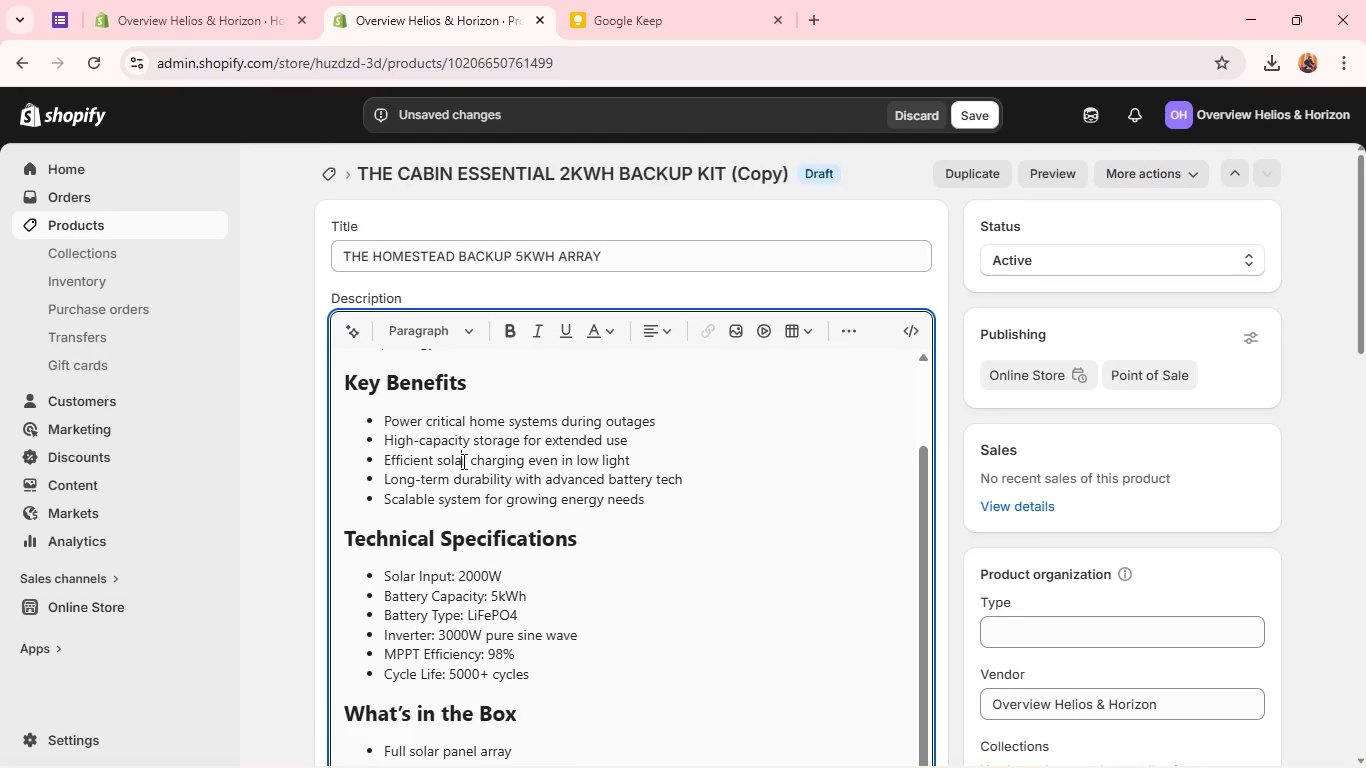 
scroll: coordinate [462, 461], scroll_direction: up, amount: 1.0
 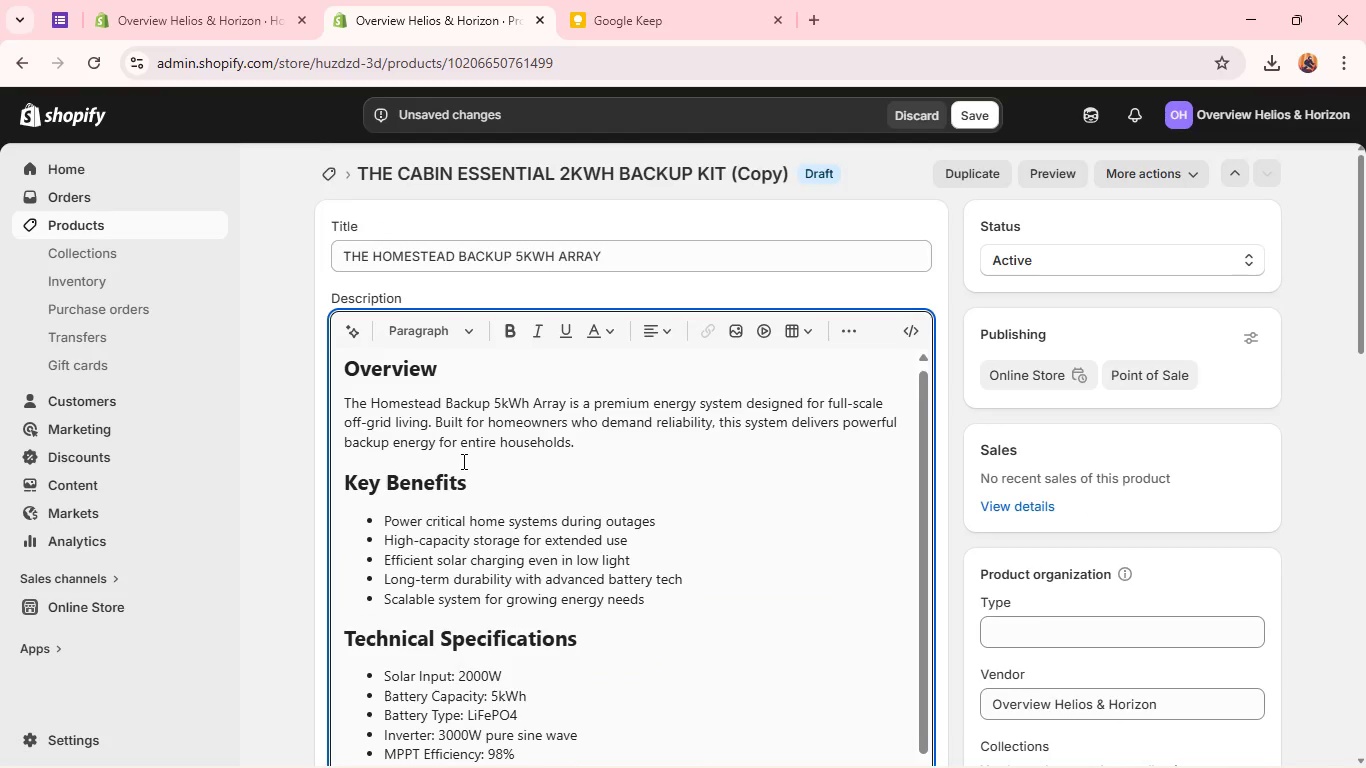 
scroll: coordinate [460, 461], scroll_direction: down, amount: 8.0
 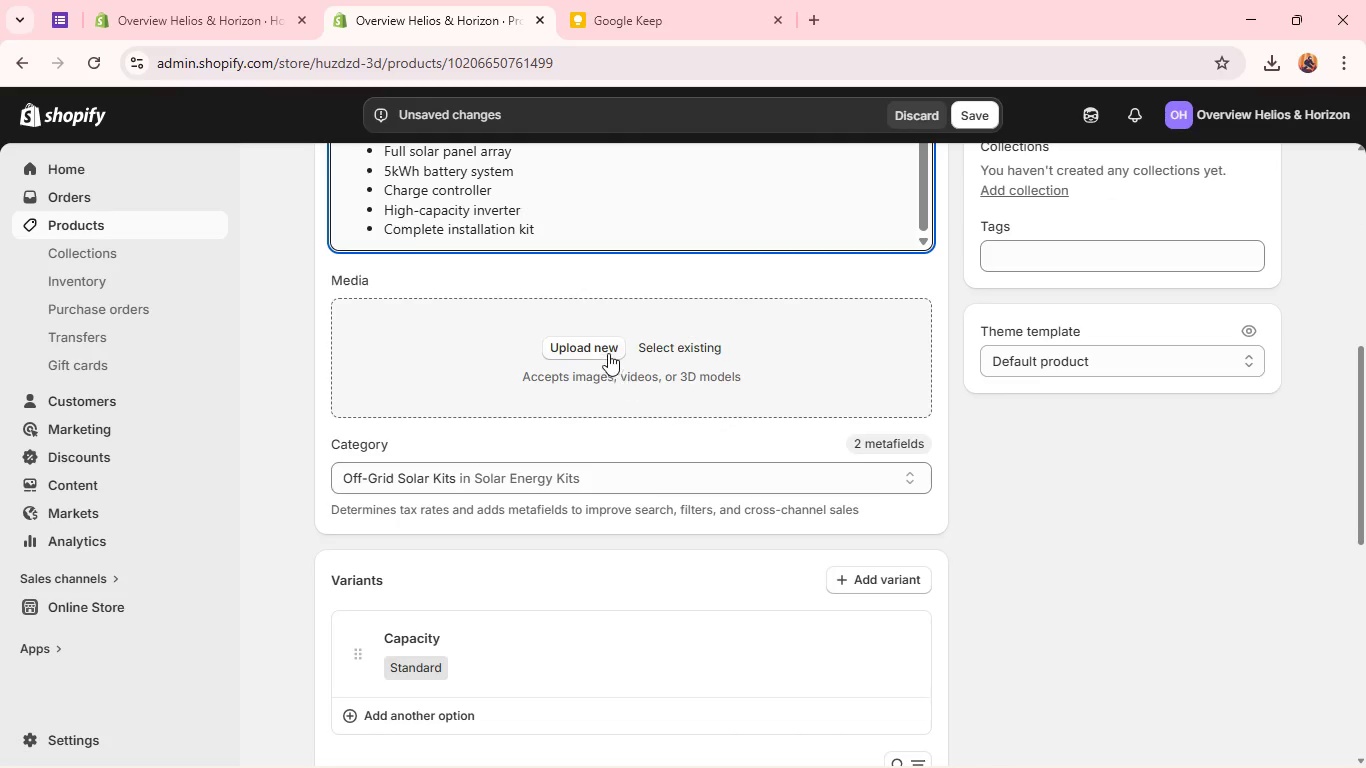 
left_click([603, 352])
 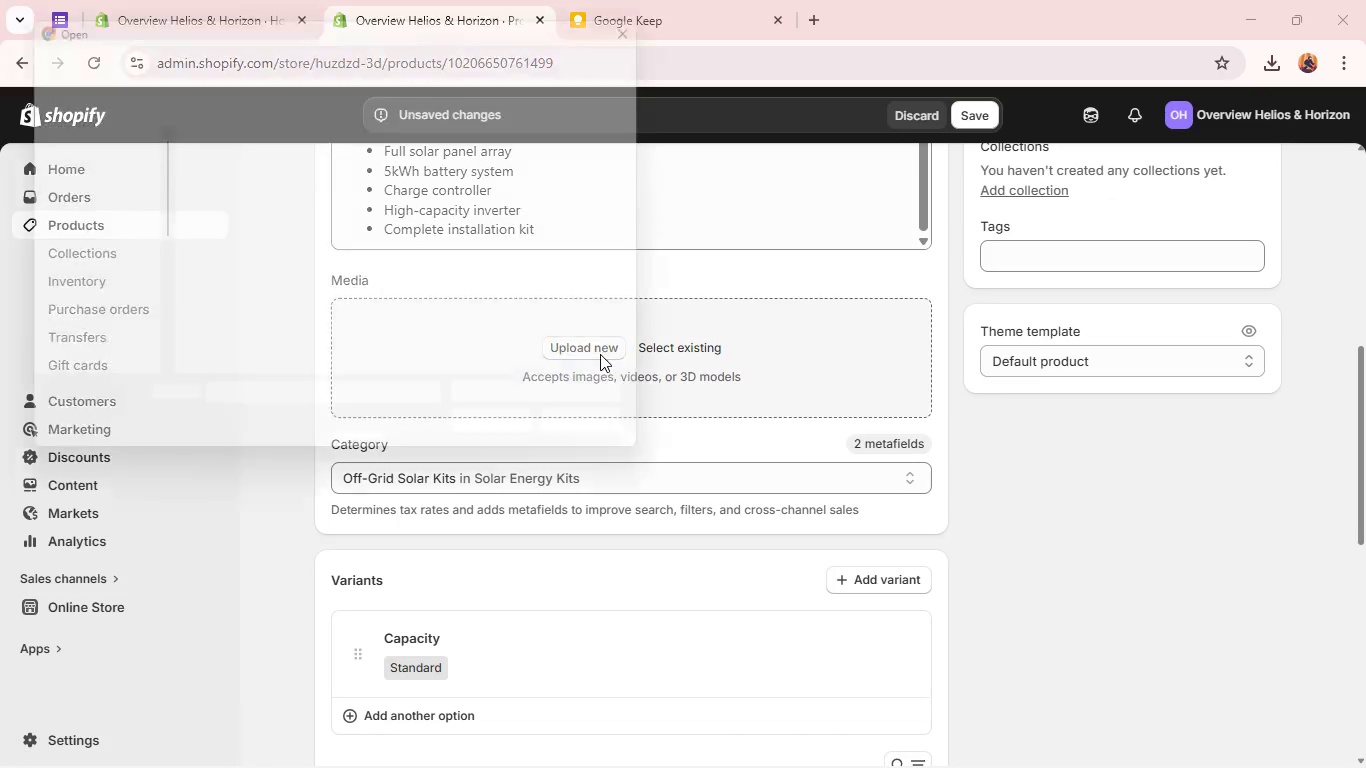 
mouse_move([573, 370])
 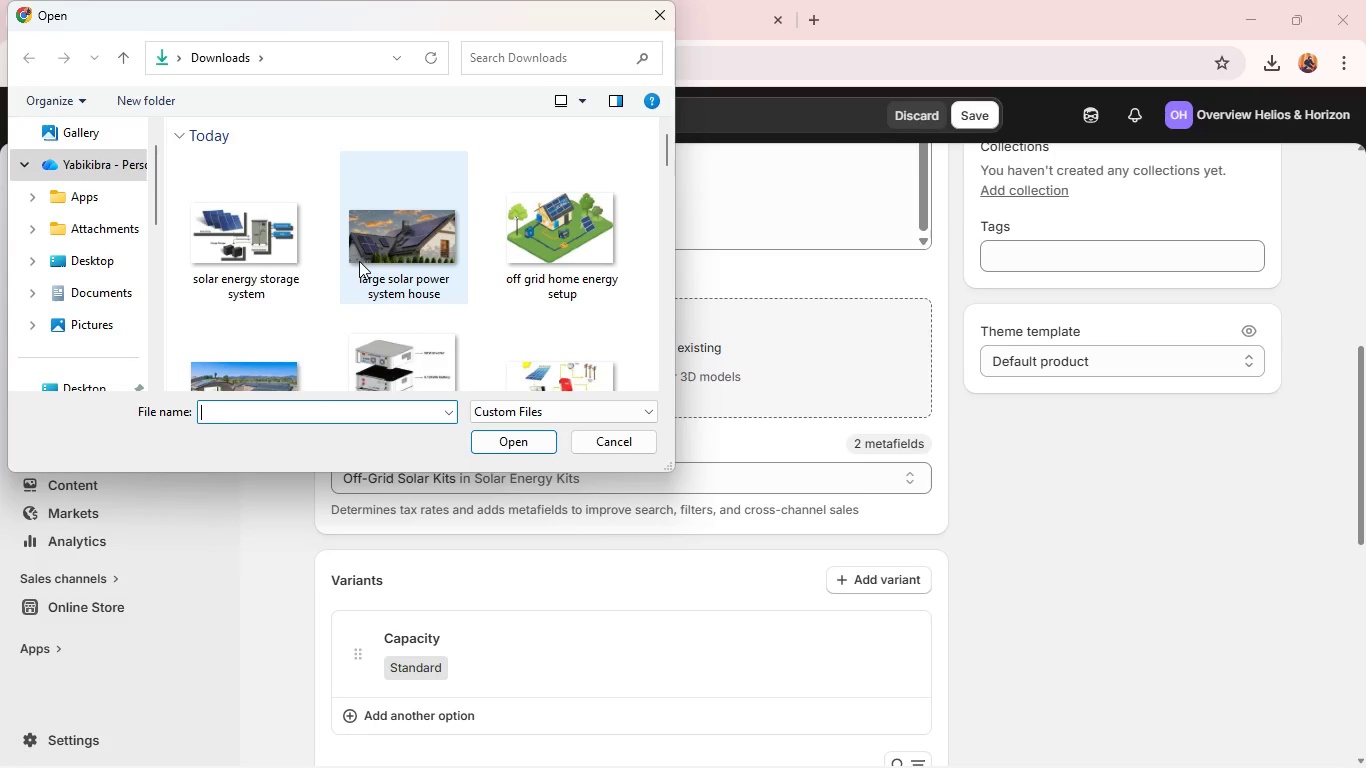 
scroll: coordinate [359, 261], scroll_direction: down, amount: 1.0
 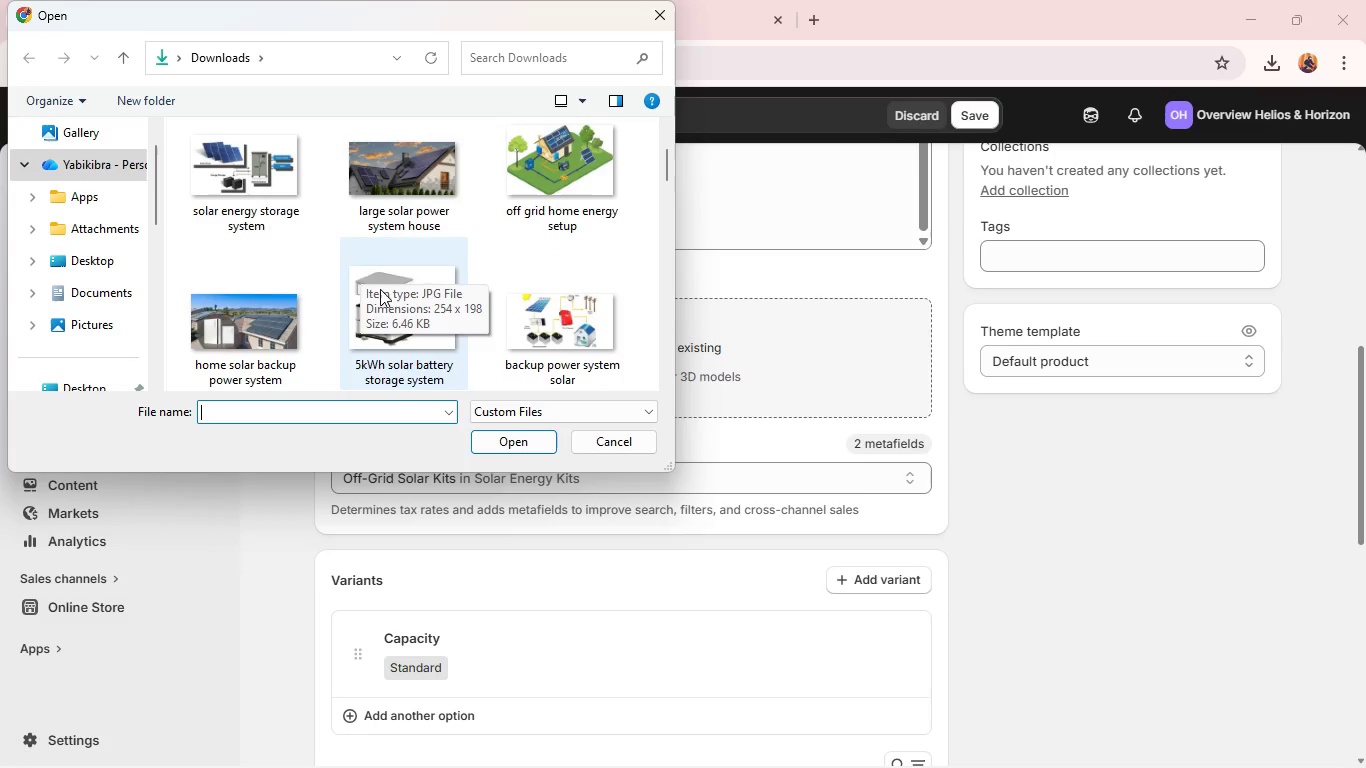 
hold_key(key=ControlLeft, duration=5.81)
left_click([400, 294])
 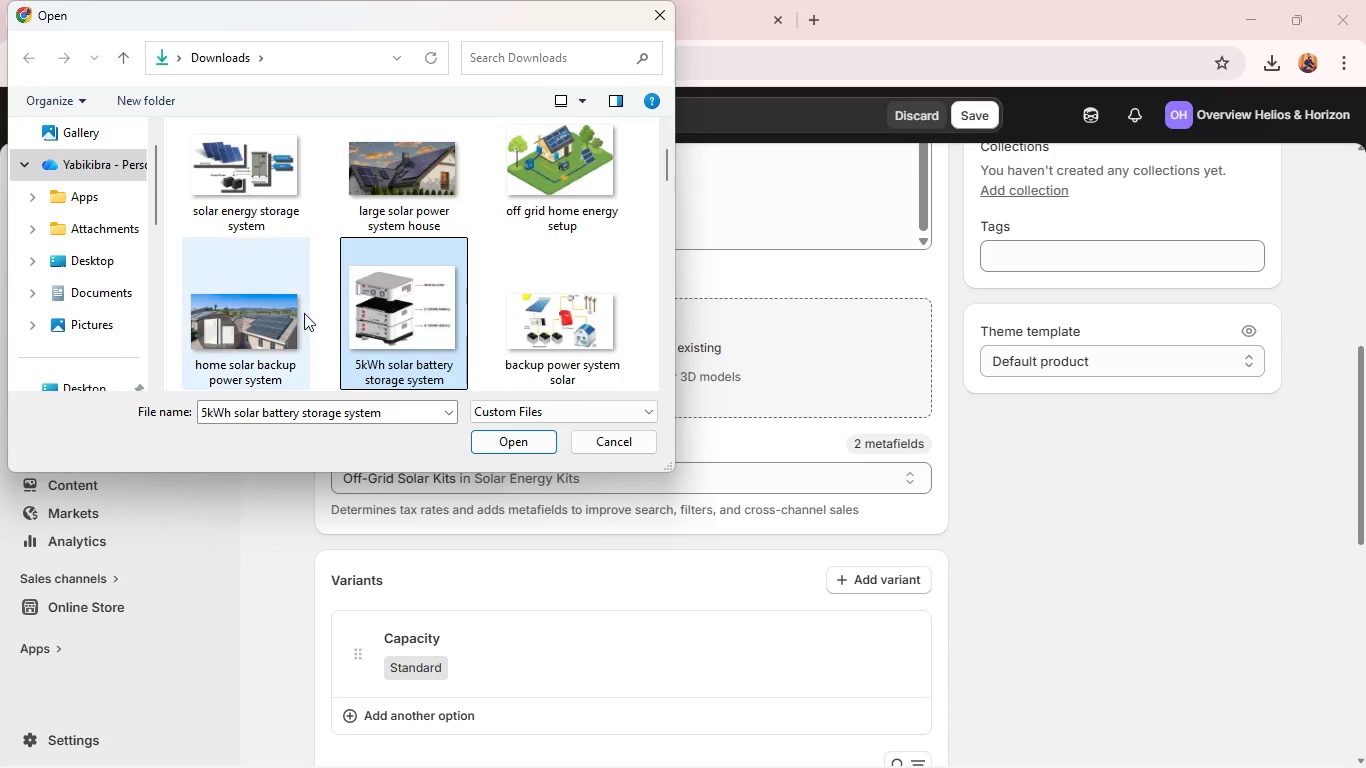 
left_click([290, 315])
 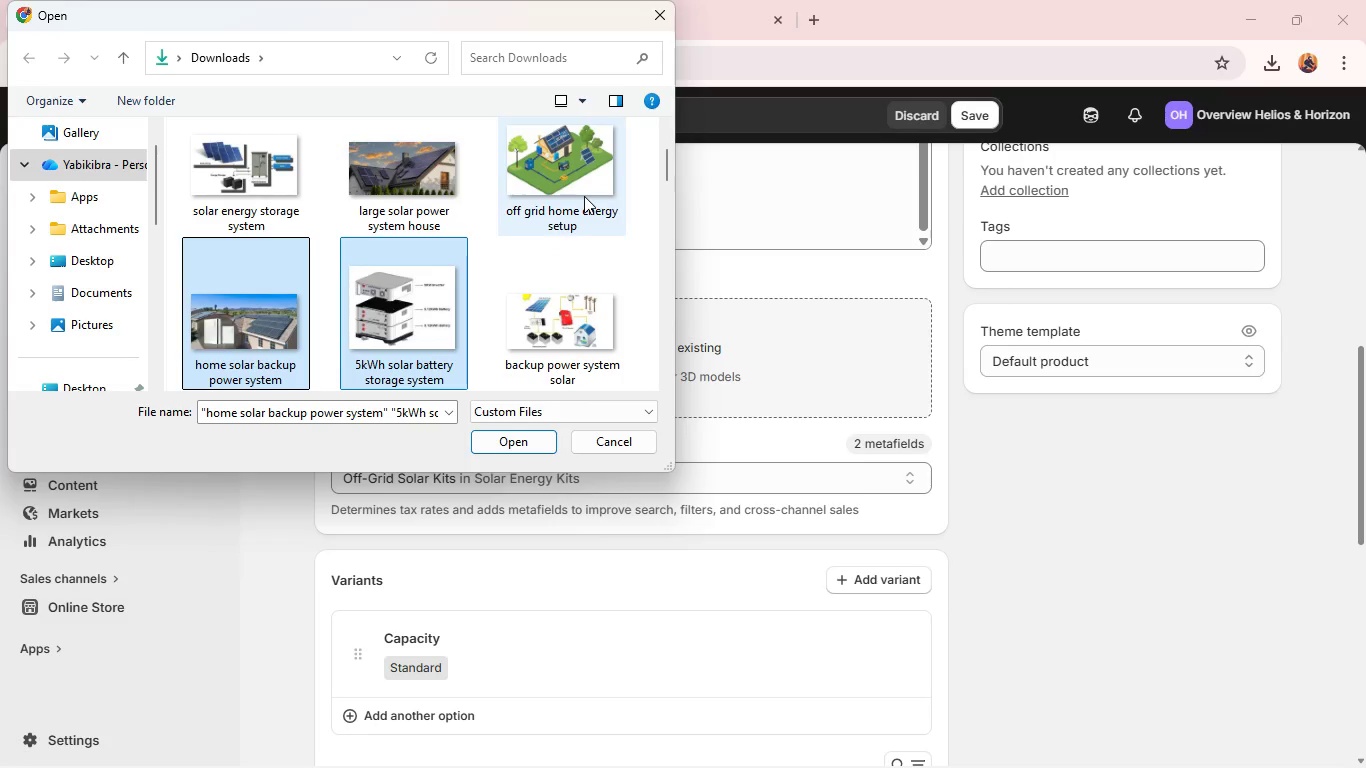 
left_click([584, 196])
 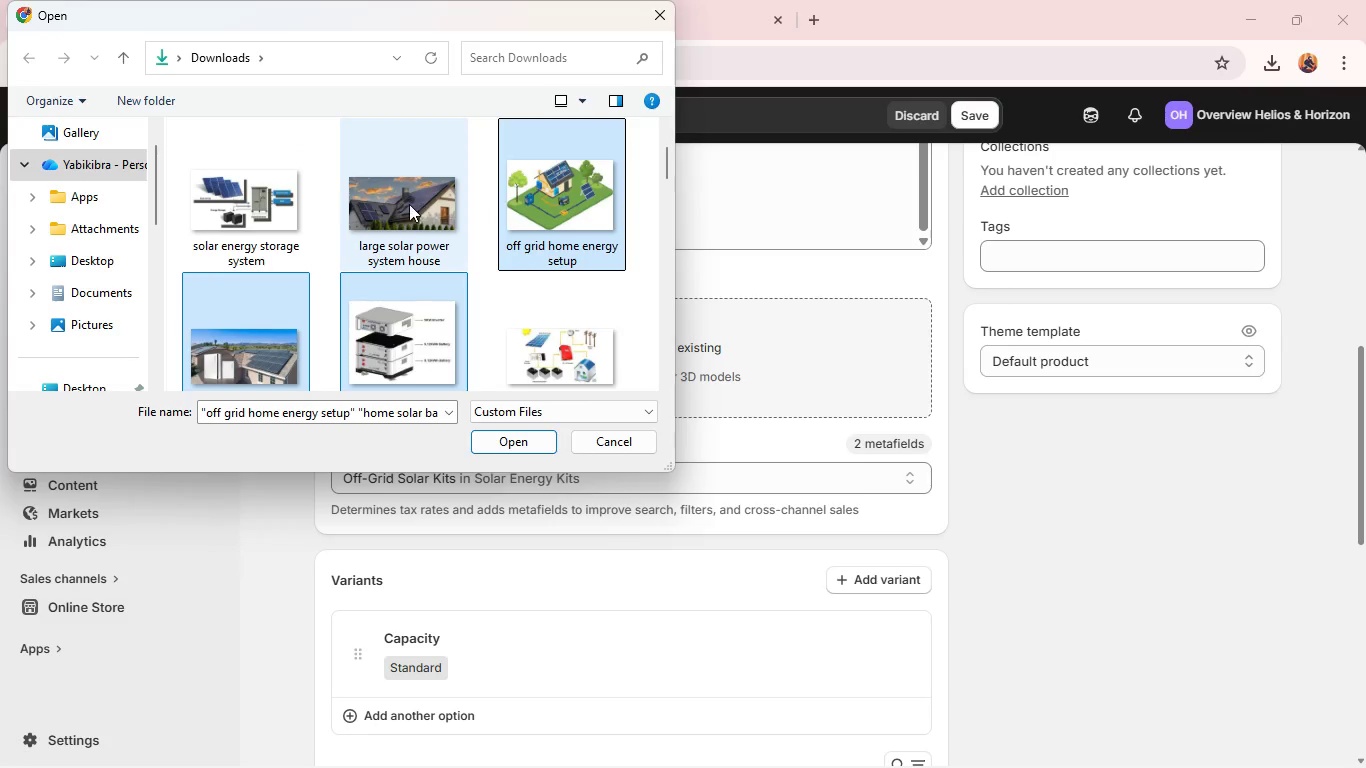 
left_click([409, 204])
 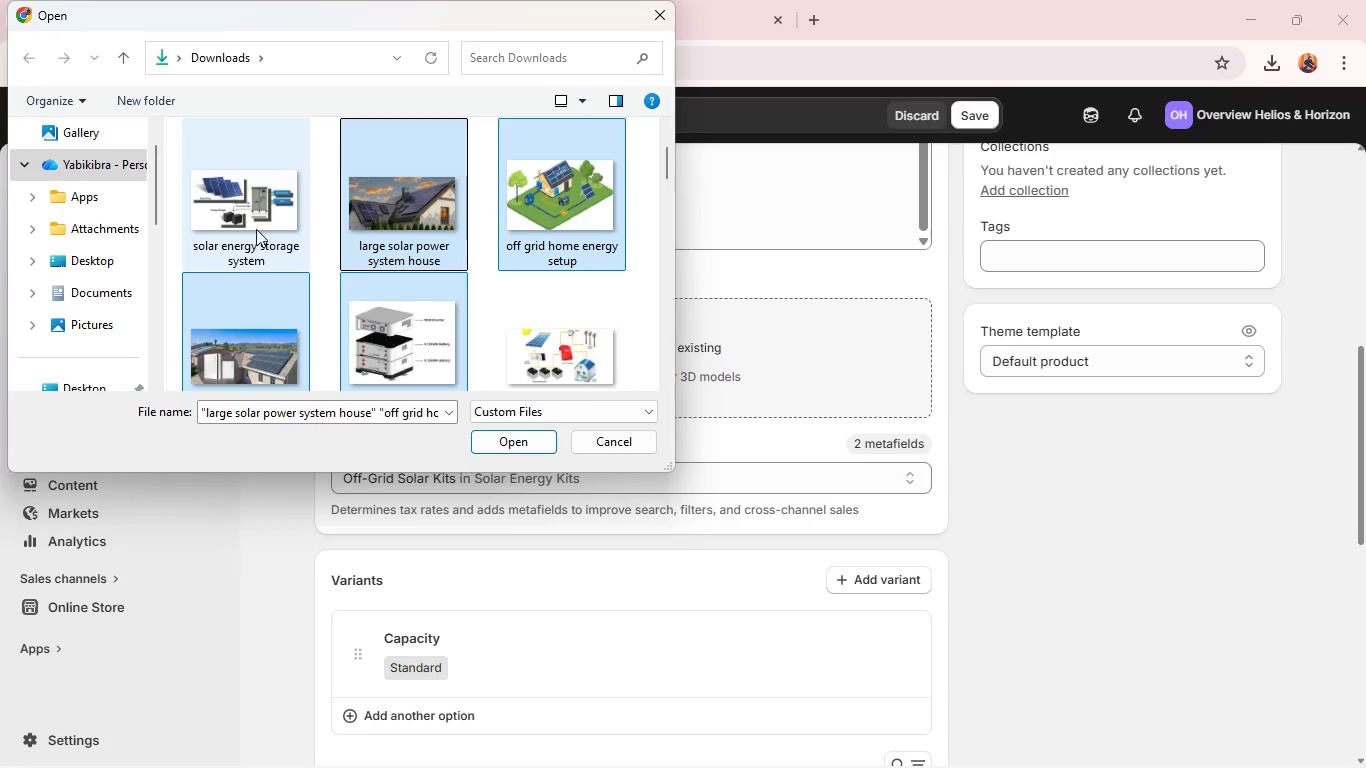 
left_click([255, 229])
 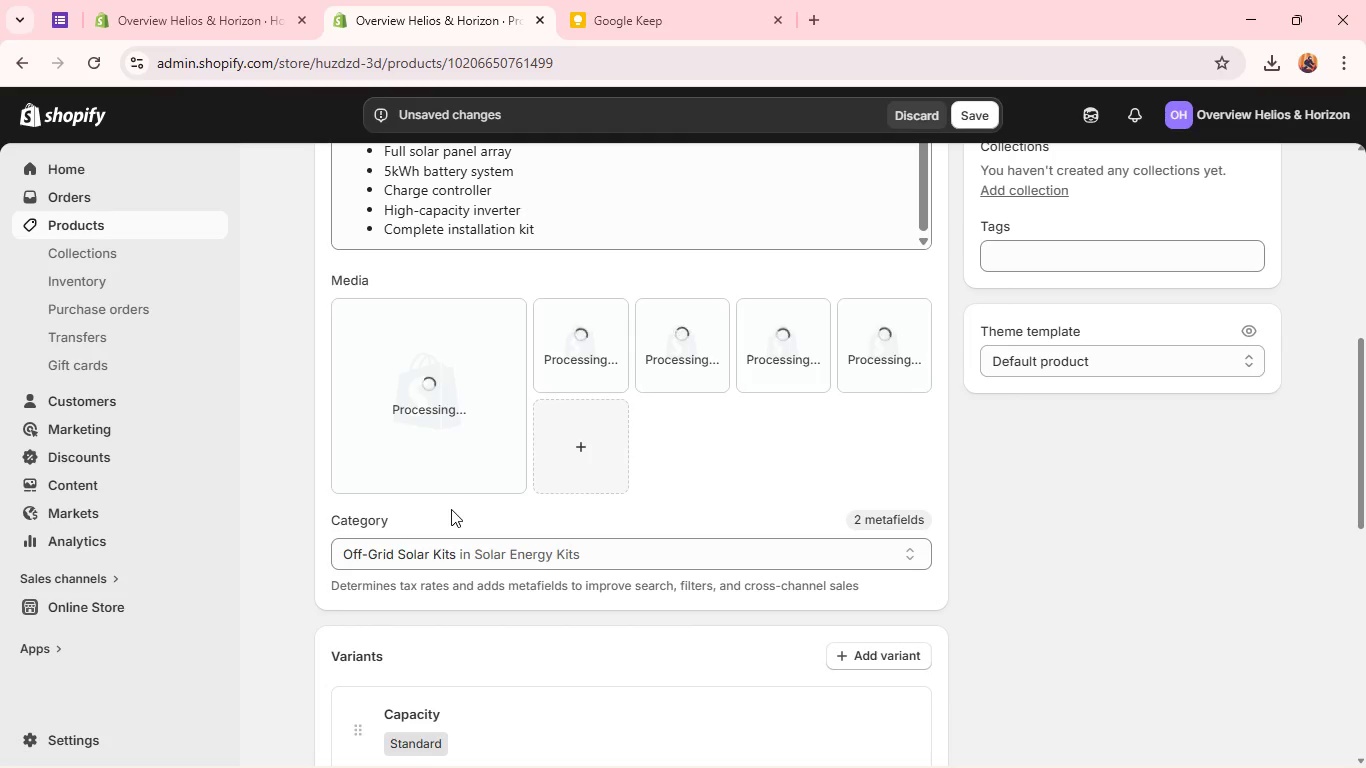 
wait(7.45)
 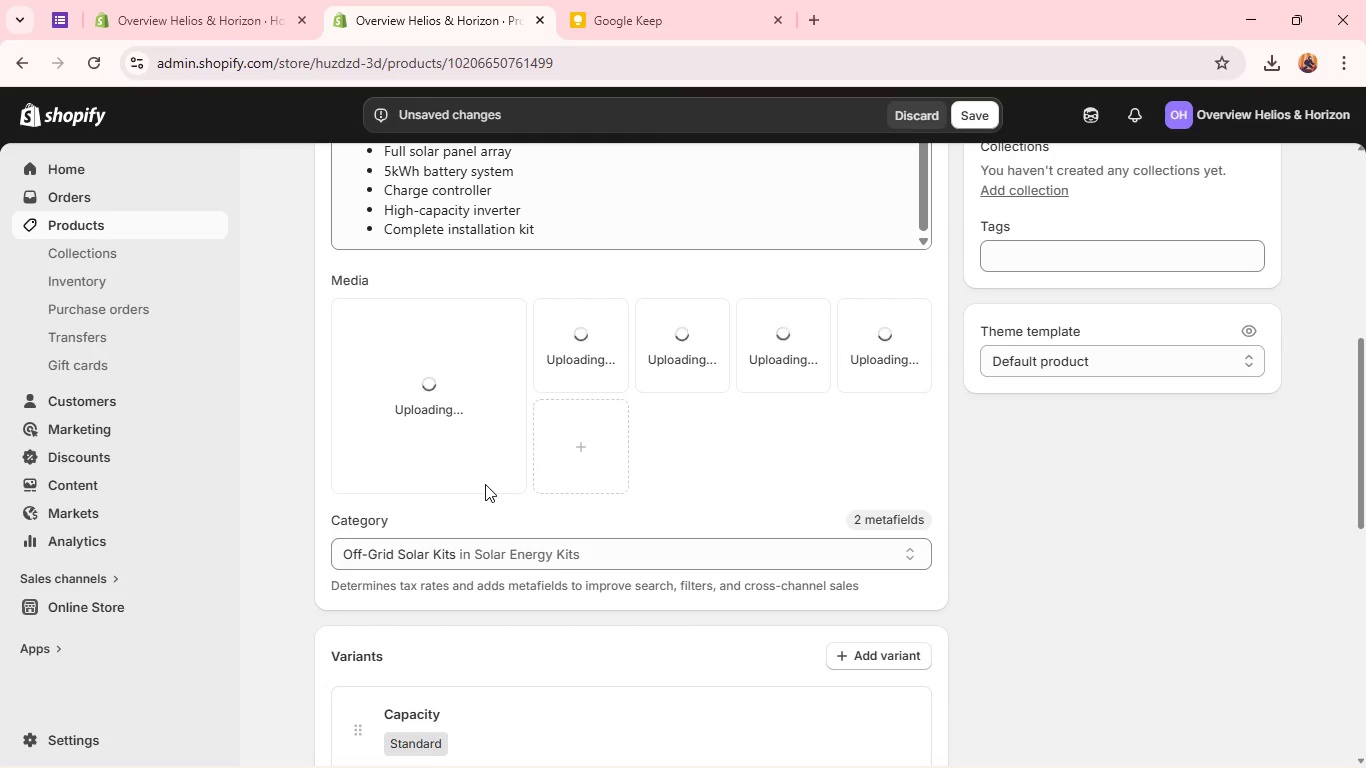 
left_click_drag(start_coordinate=[413, 436], to_coordinate=[895, 361])
 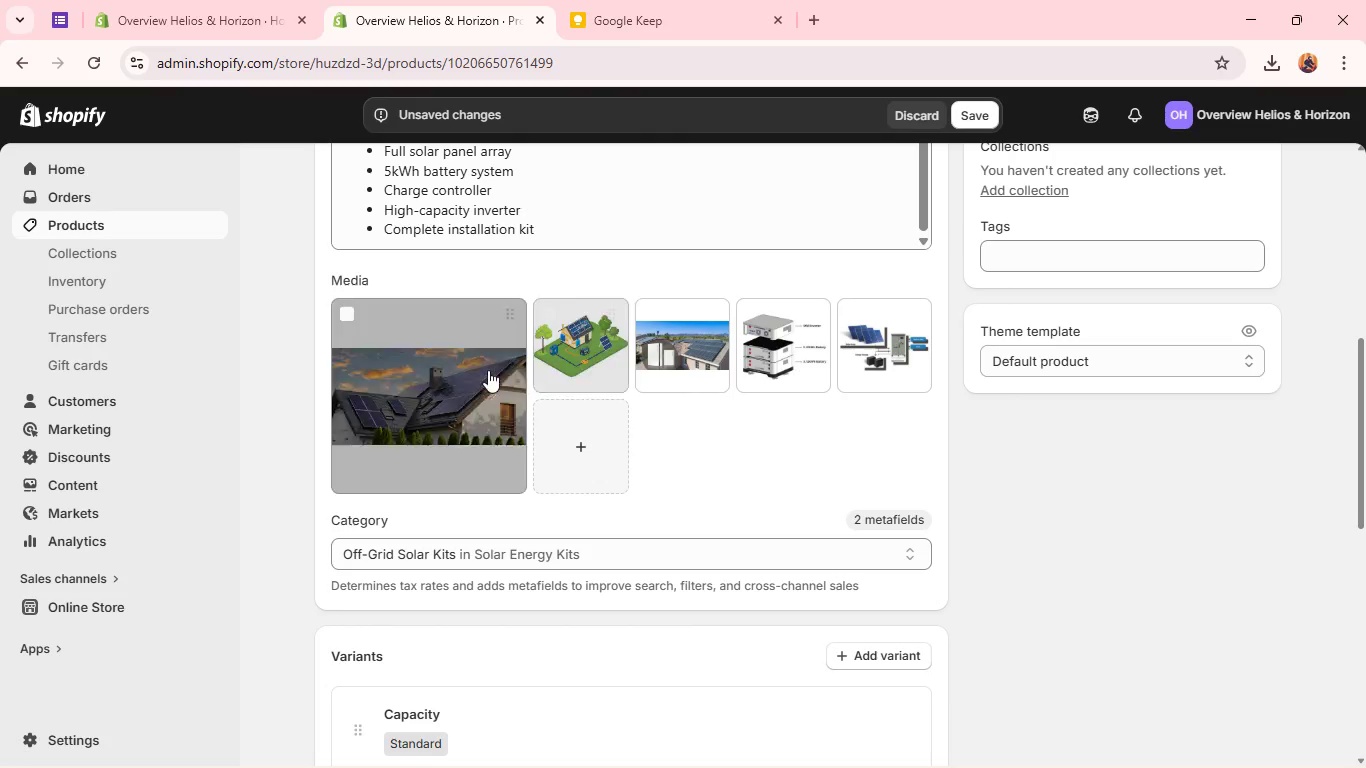 
left_click_drag(start_coordinate=[452, 370], to_coordinate=[784, 345])
 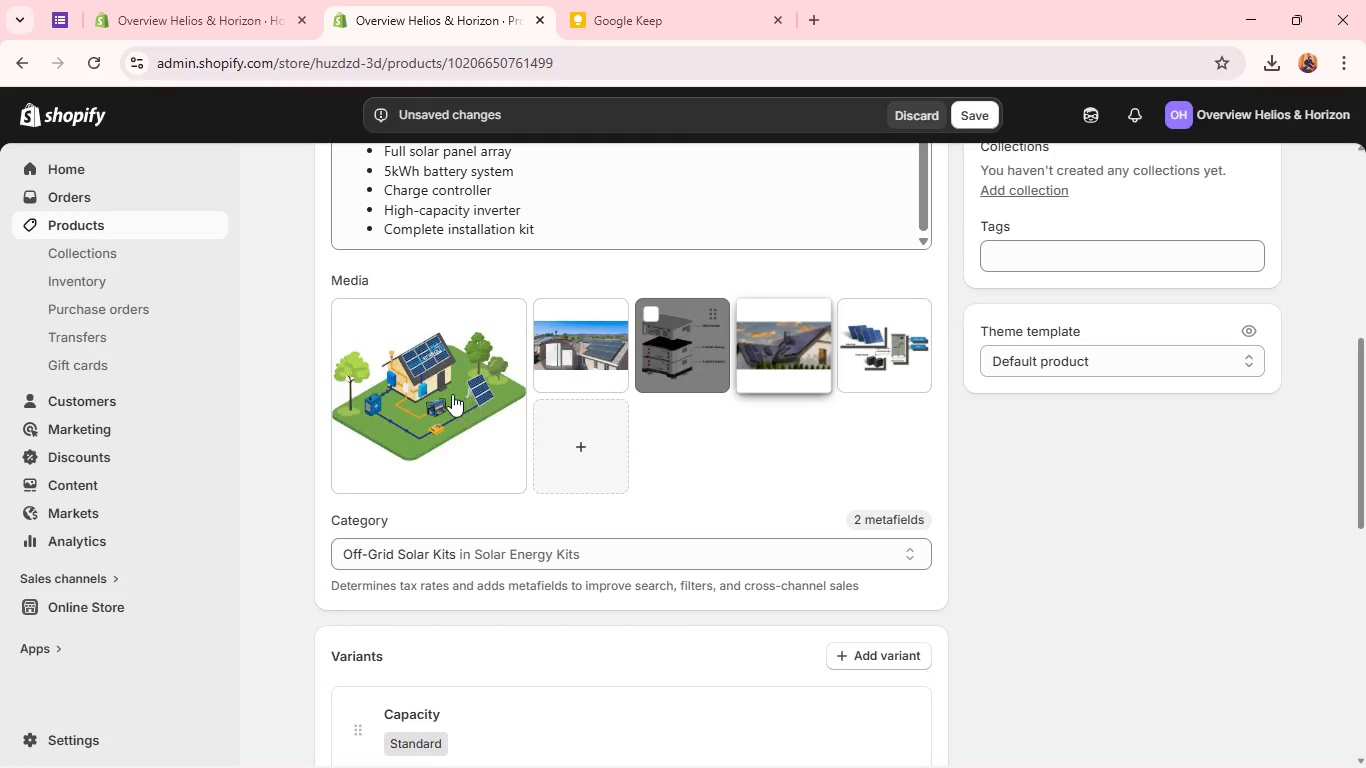 
left_click_drag(start_coordinate=[451, 393], to_coordinate=[704, 344])
 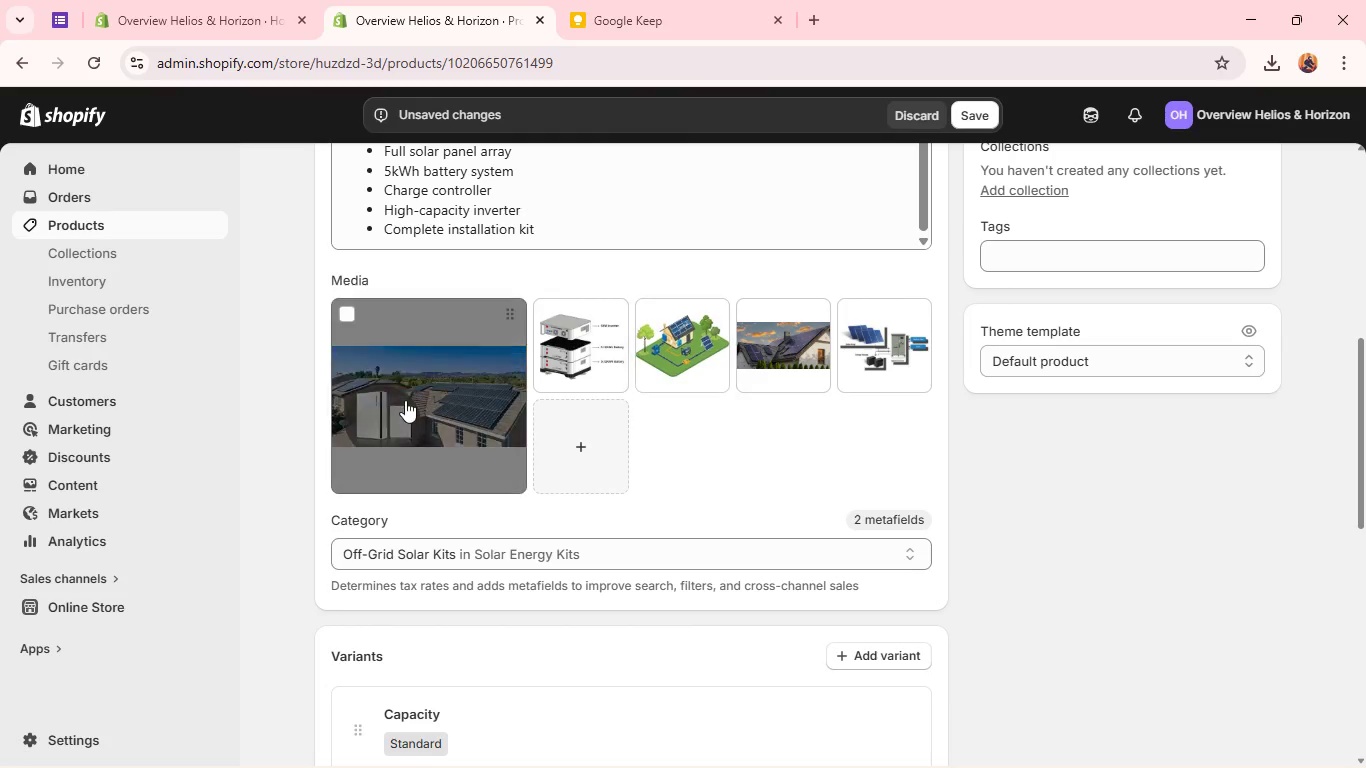 
left_click_drag(start_coordinate=[404, 400], to_coordinate=[602, 342])
 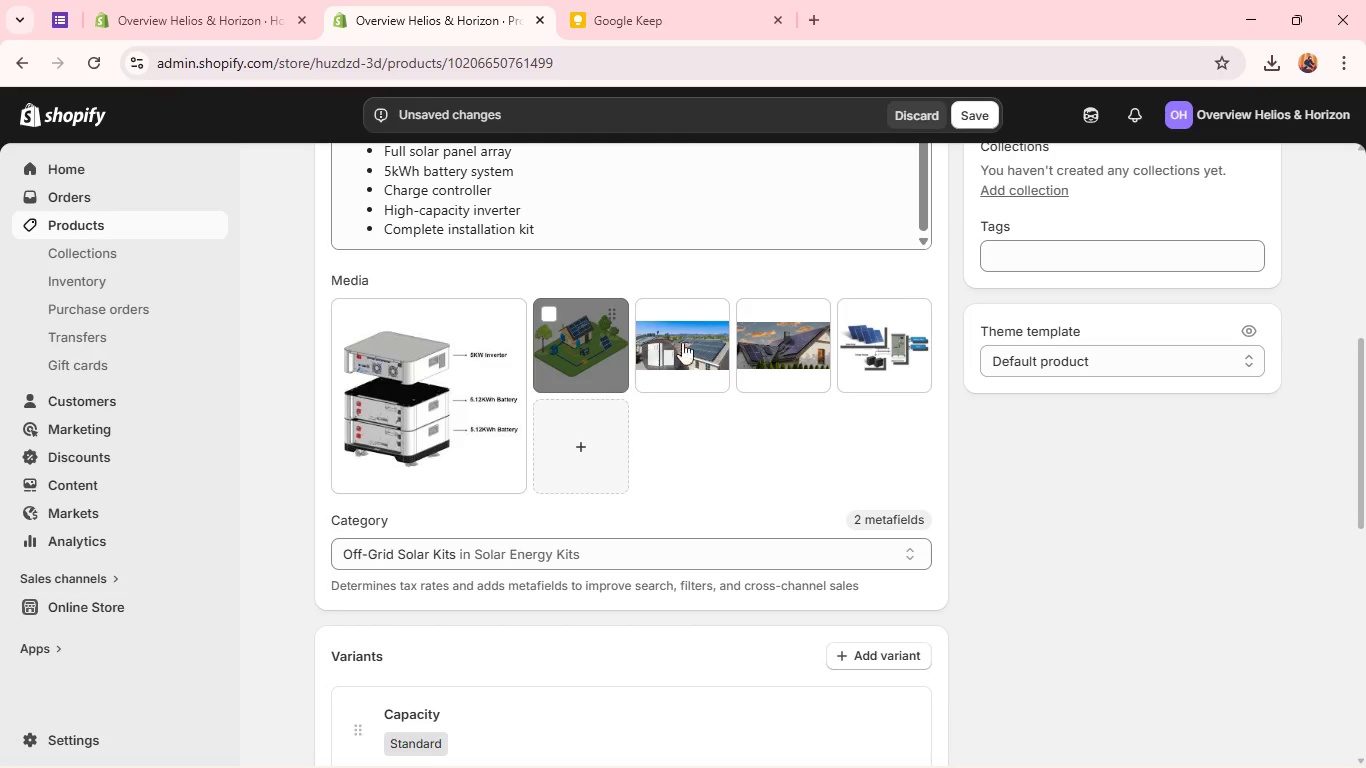 
left_click_drag(start_coordinate=[720, 342], to_coordinate=[607, 349])
 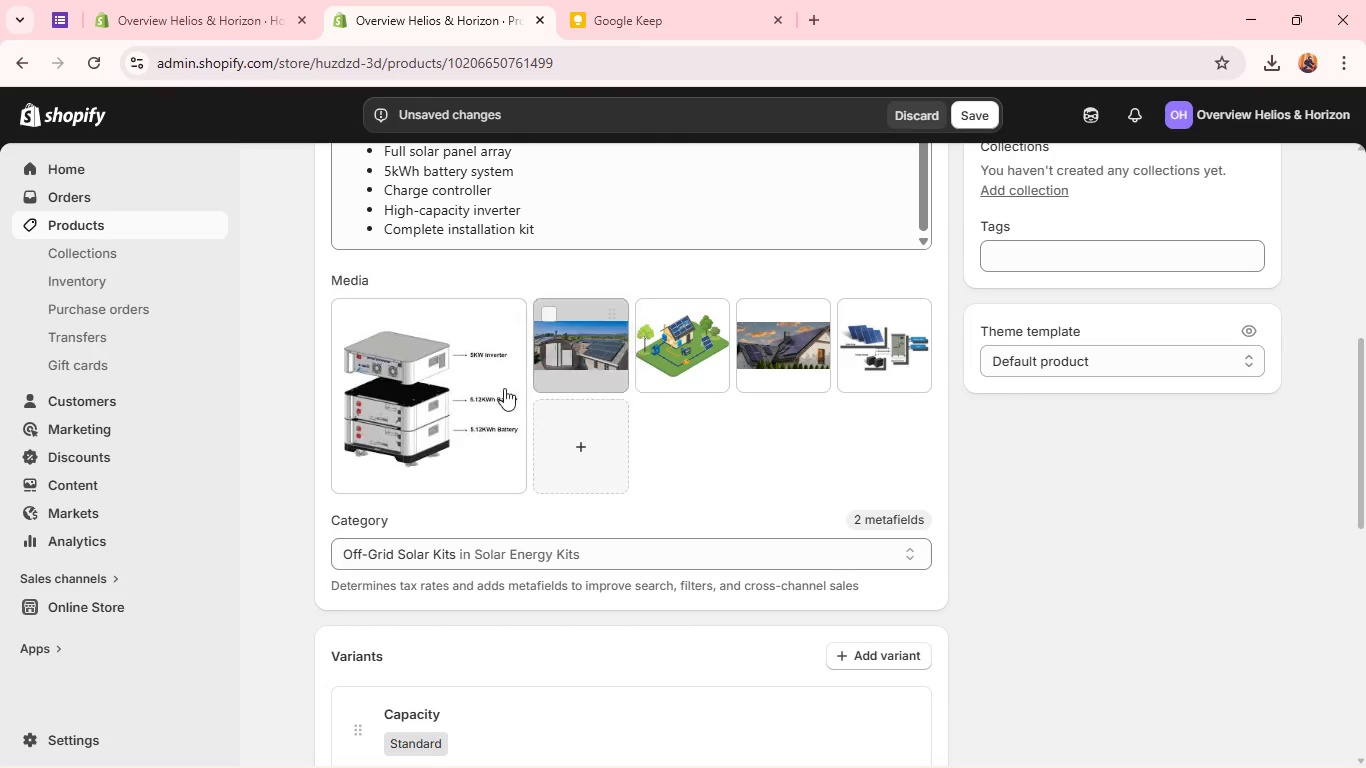 
left_click([493, 390])
 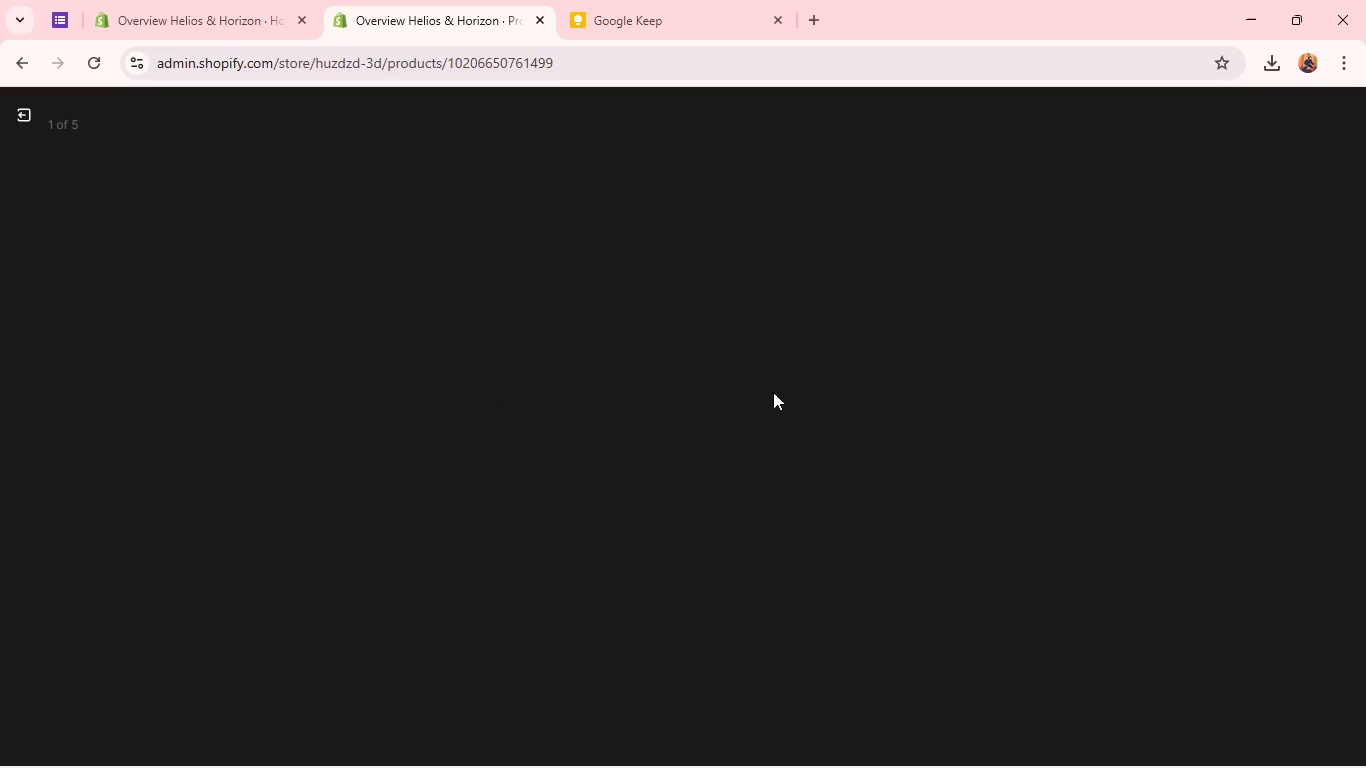 
mouse_move([855, 397])
 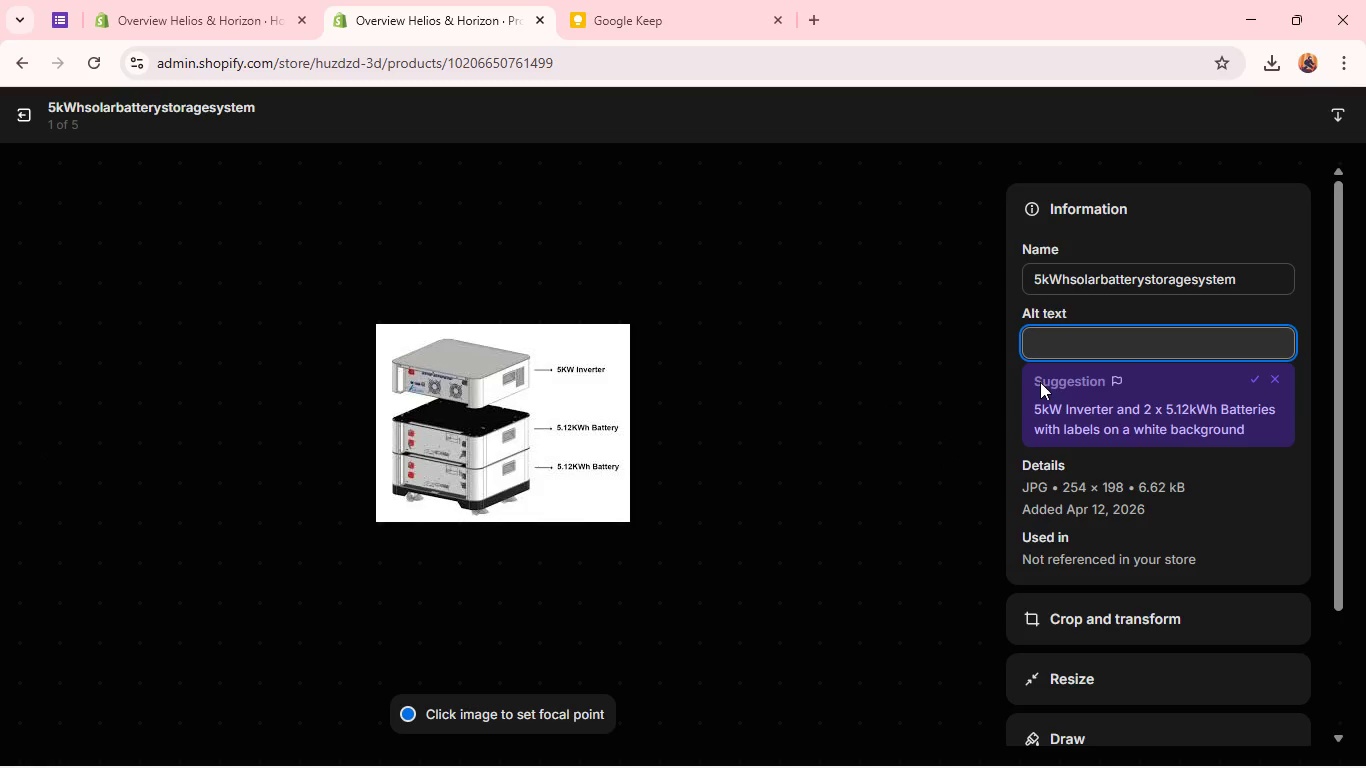 
type(5kWh solar battery storage system)
 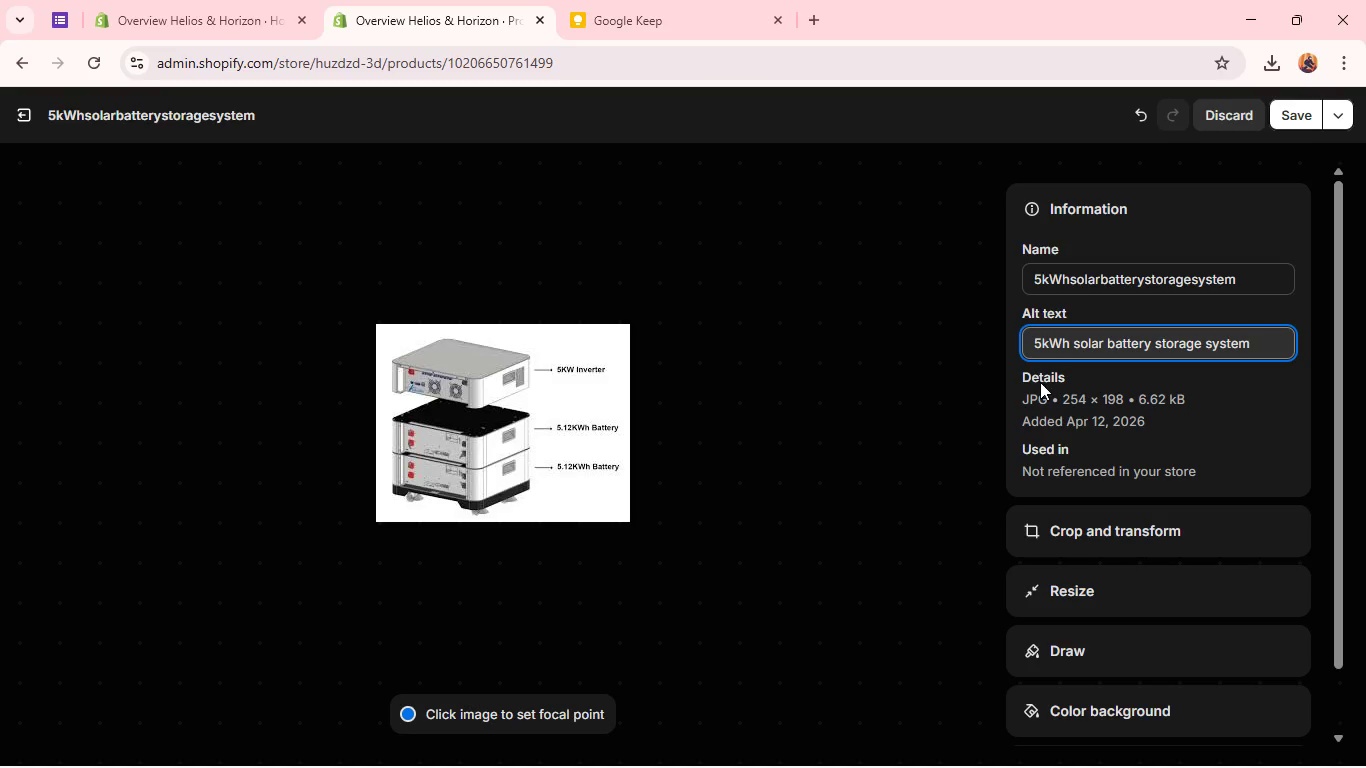 
wait(8.72)
 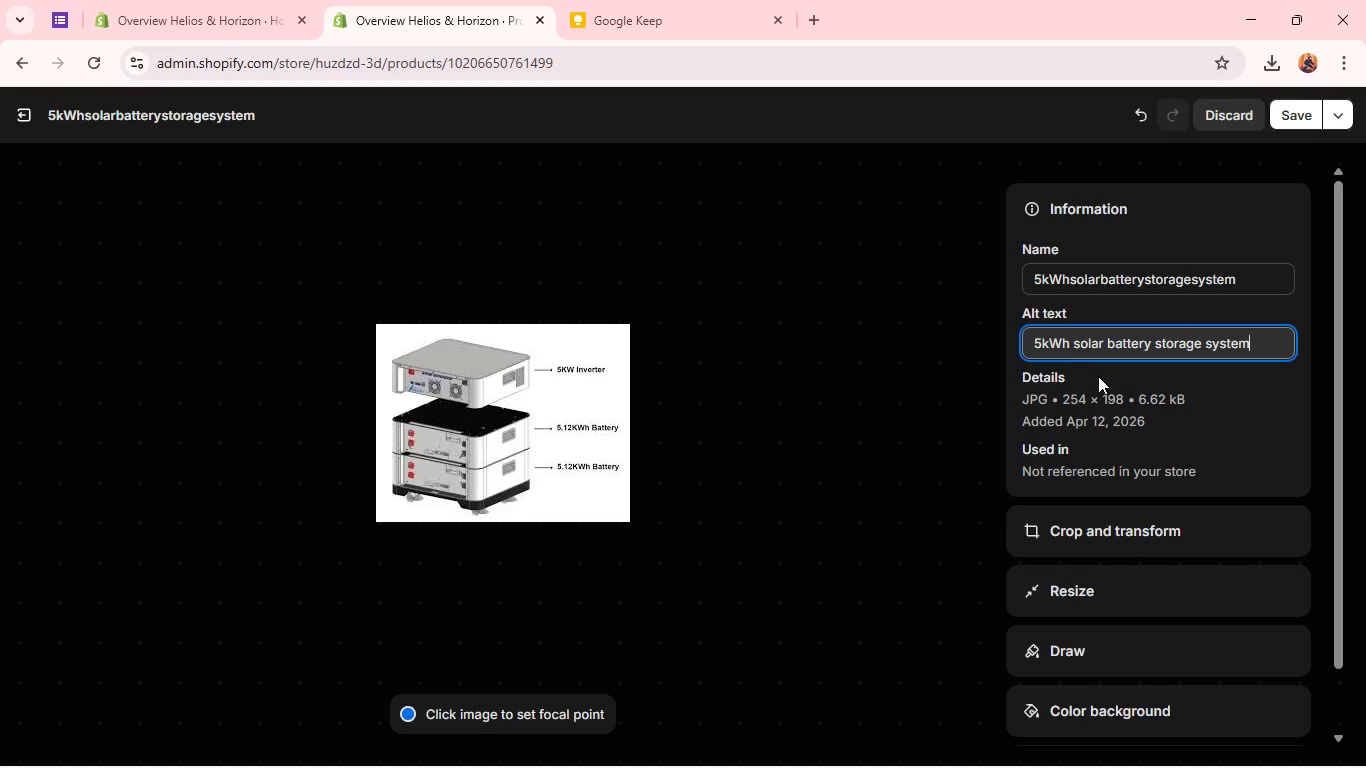 
left_click([1287, 110])
 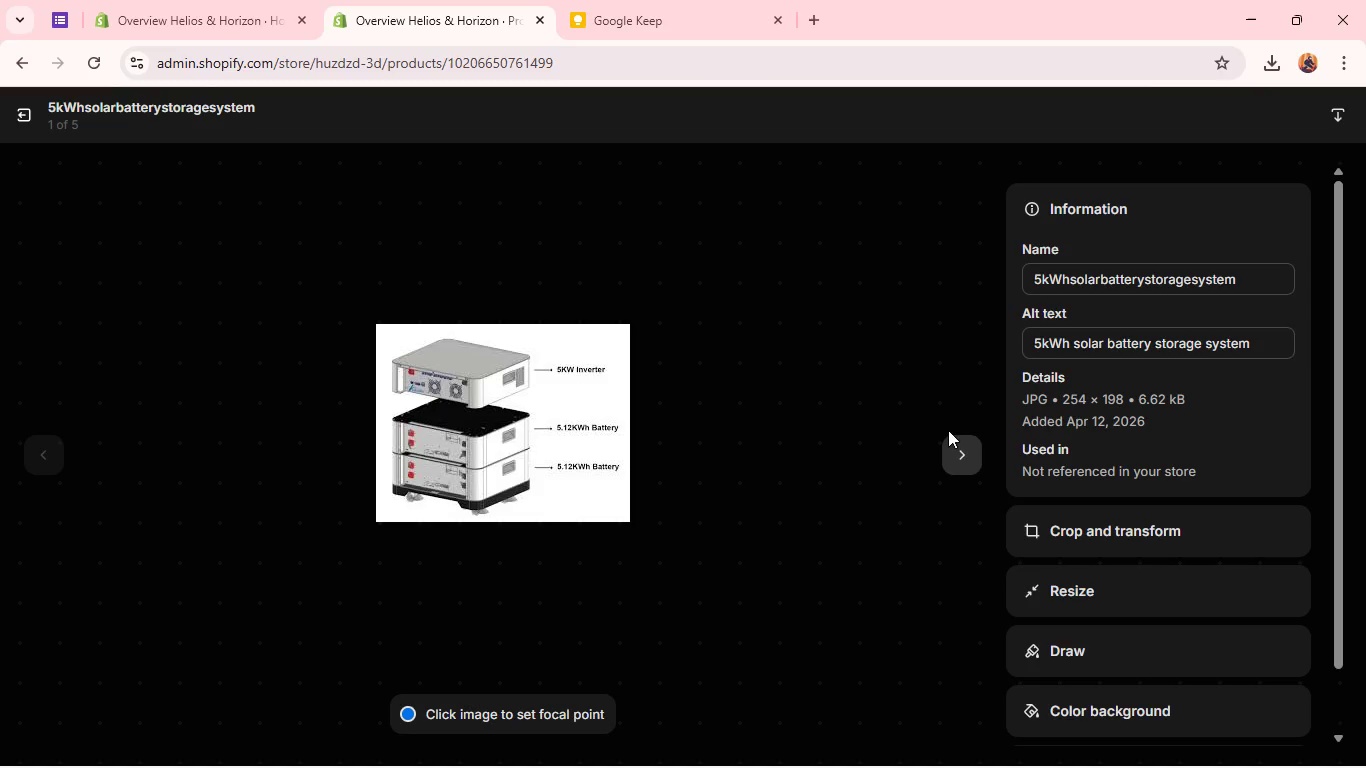 
left_click([958, 457])
 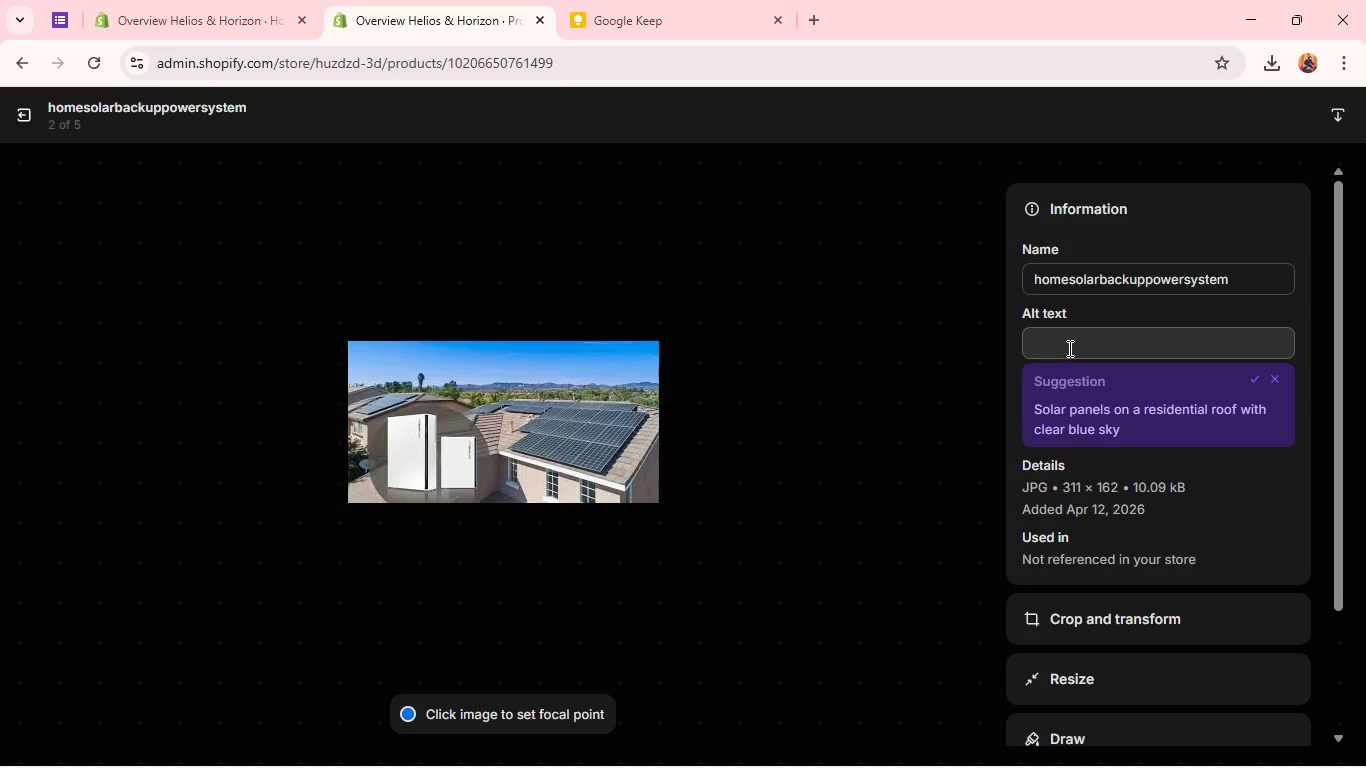 
left_click([1068, 334])
 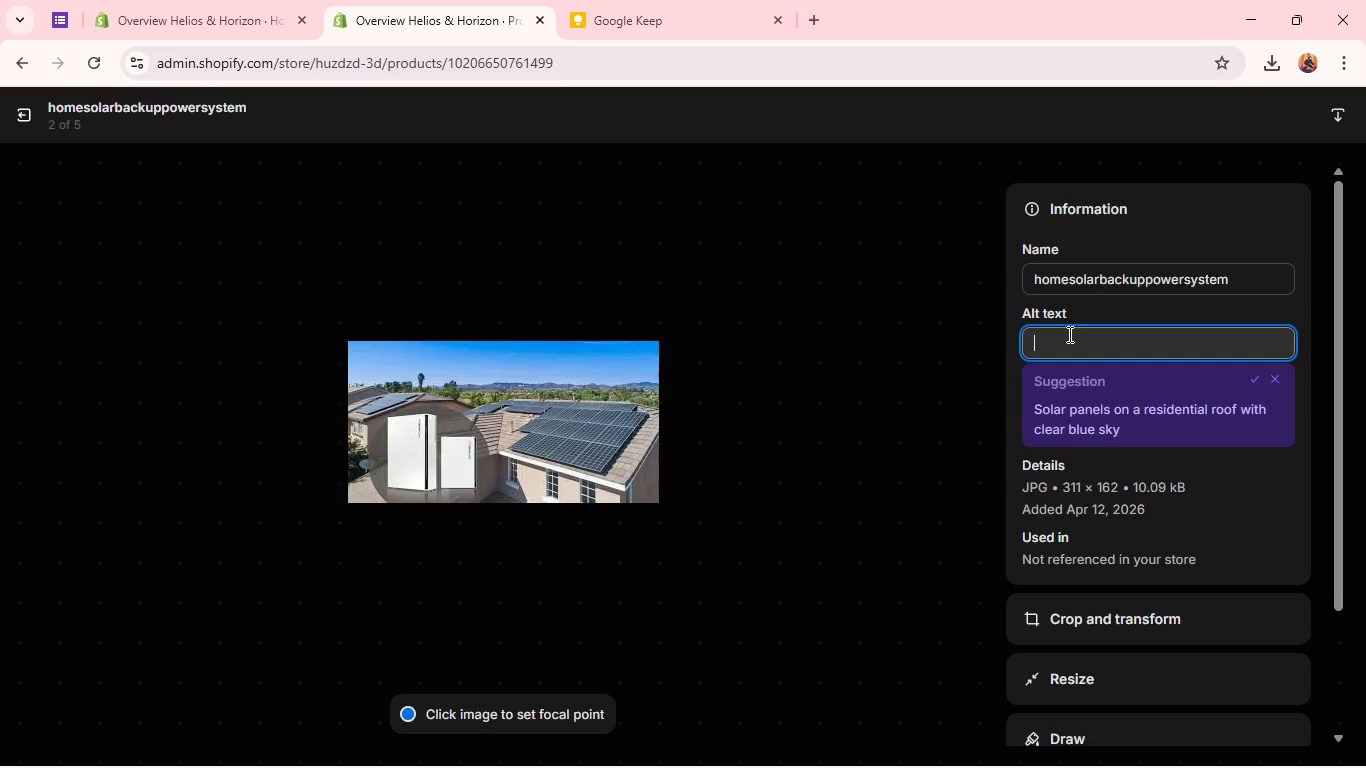 
type(home solar backup power system)
 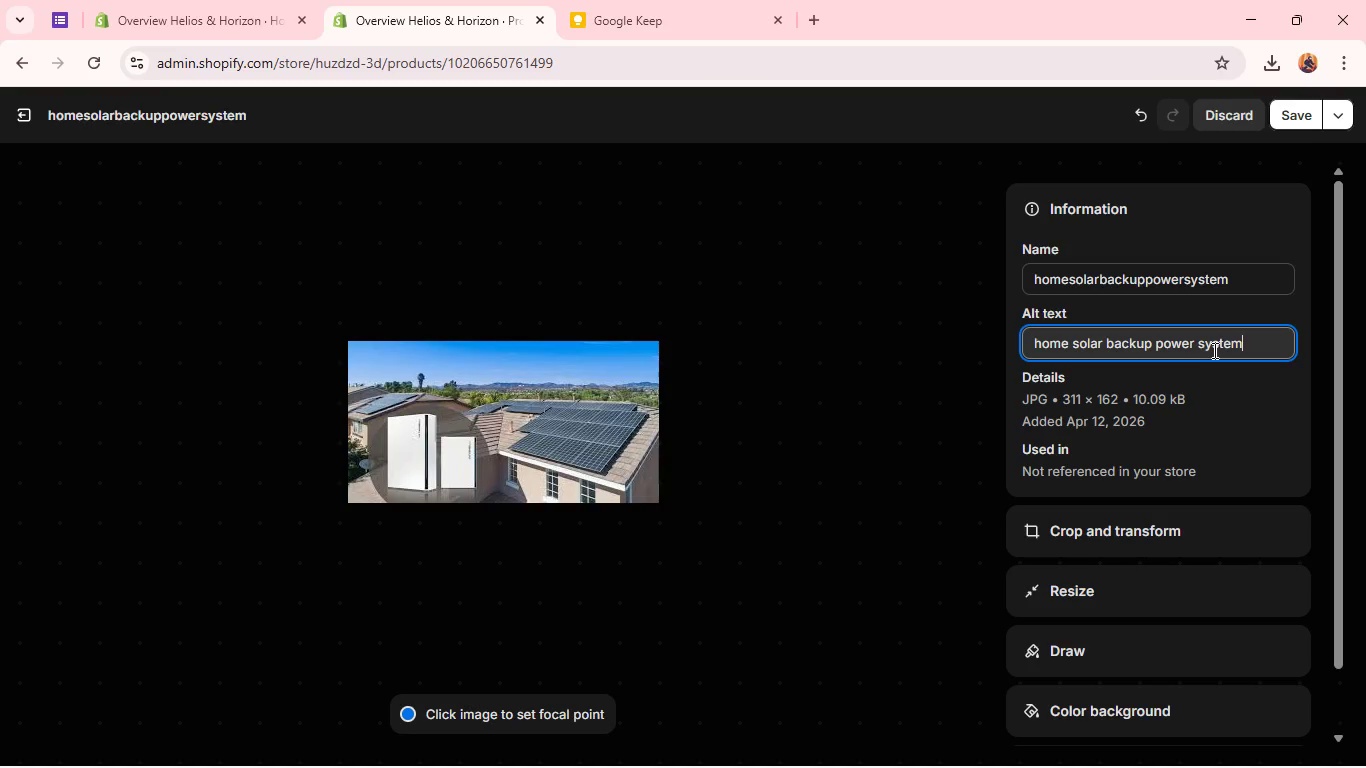 
wait(6.31)
 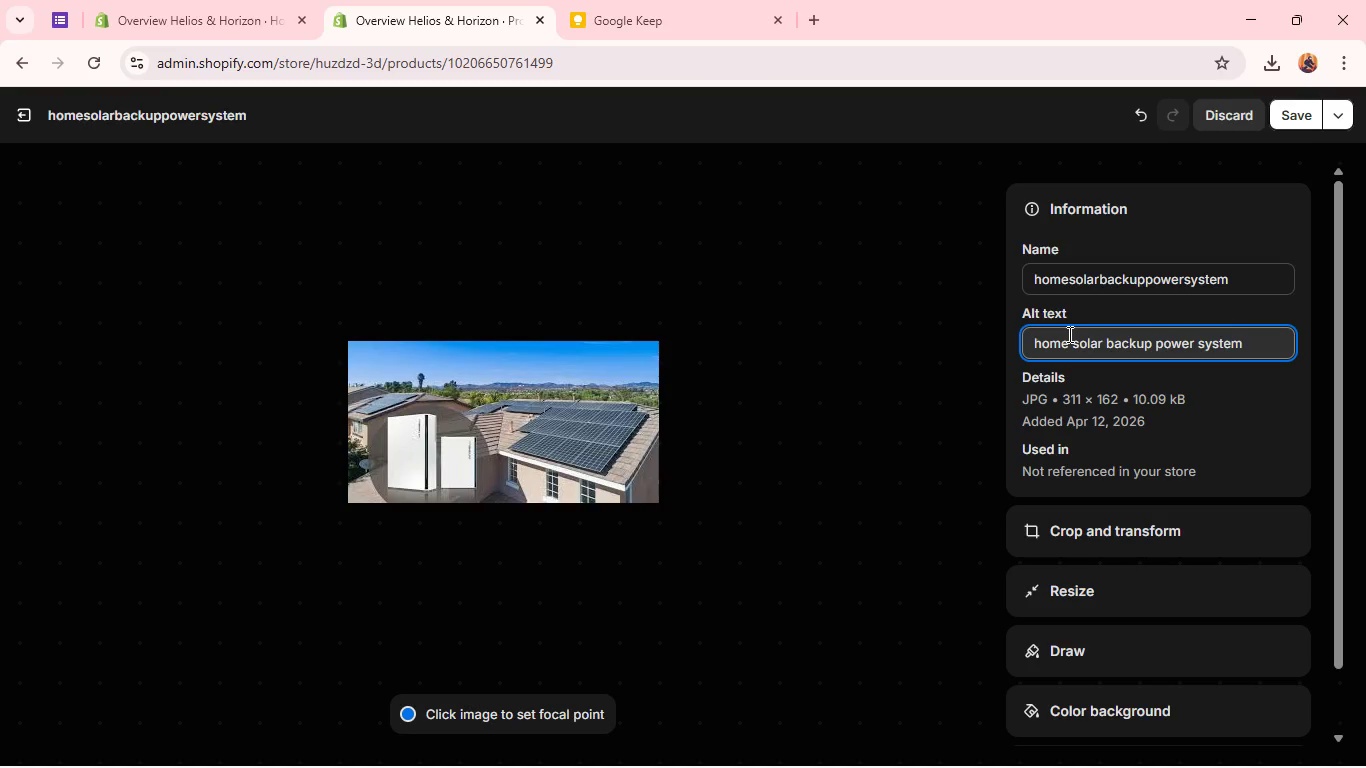 
left_click([1298, 120])
 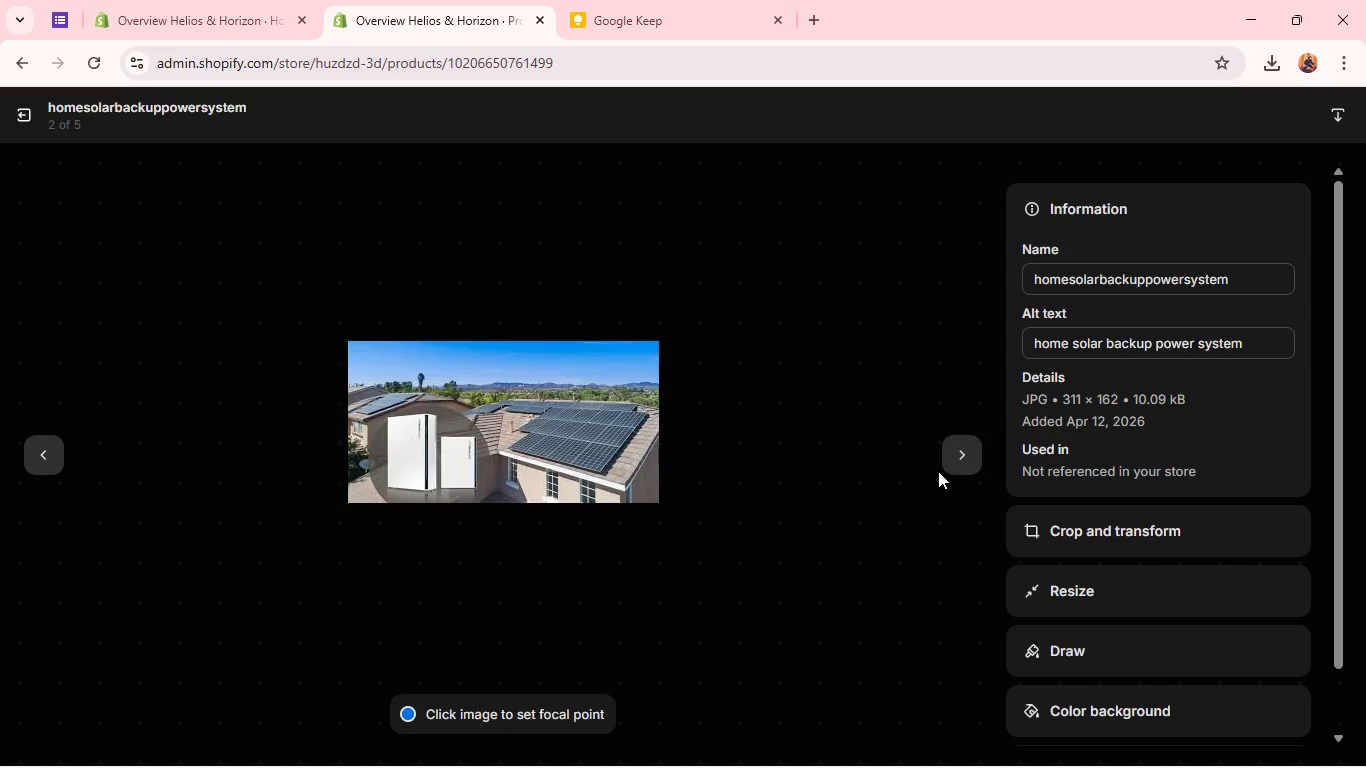 
left_click([965, 448])
 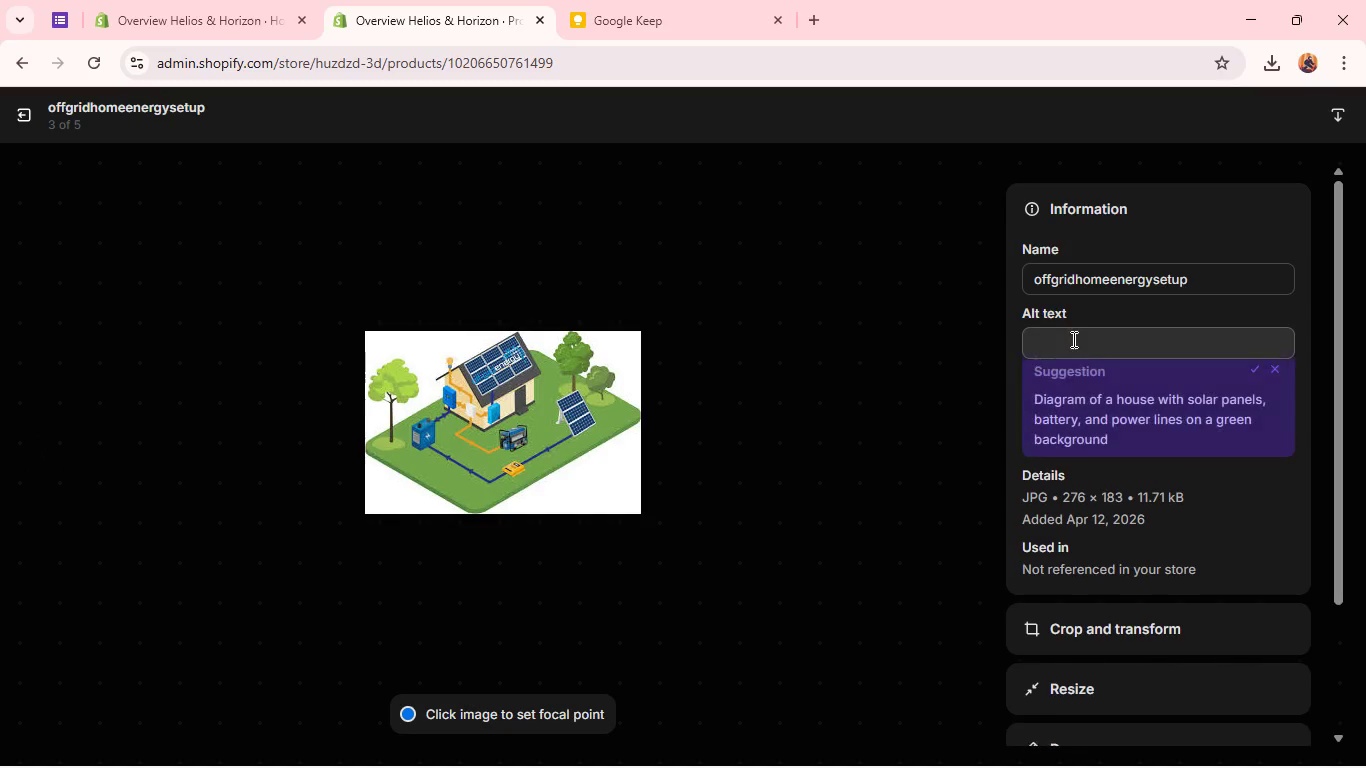 
left_click([1079, 336])
 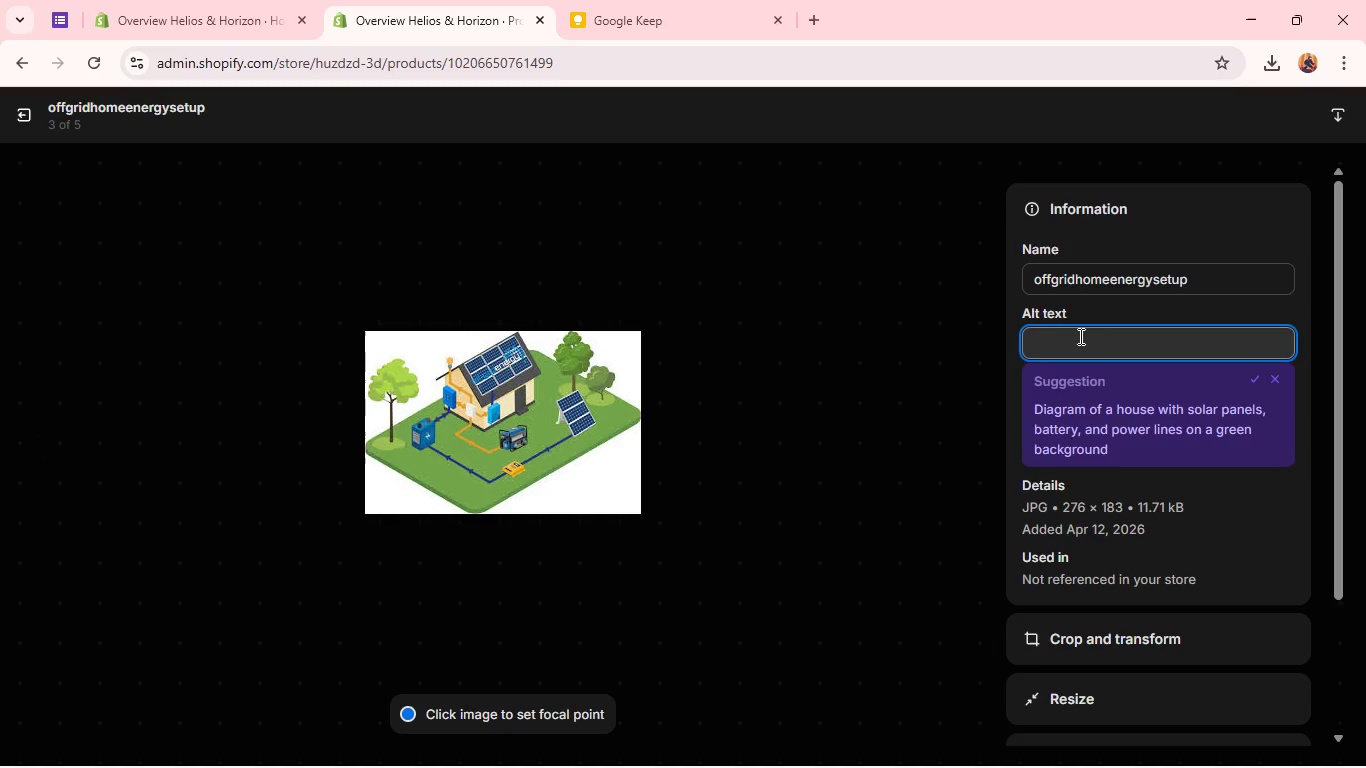 
type(off grid home energy setup)
 